 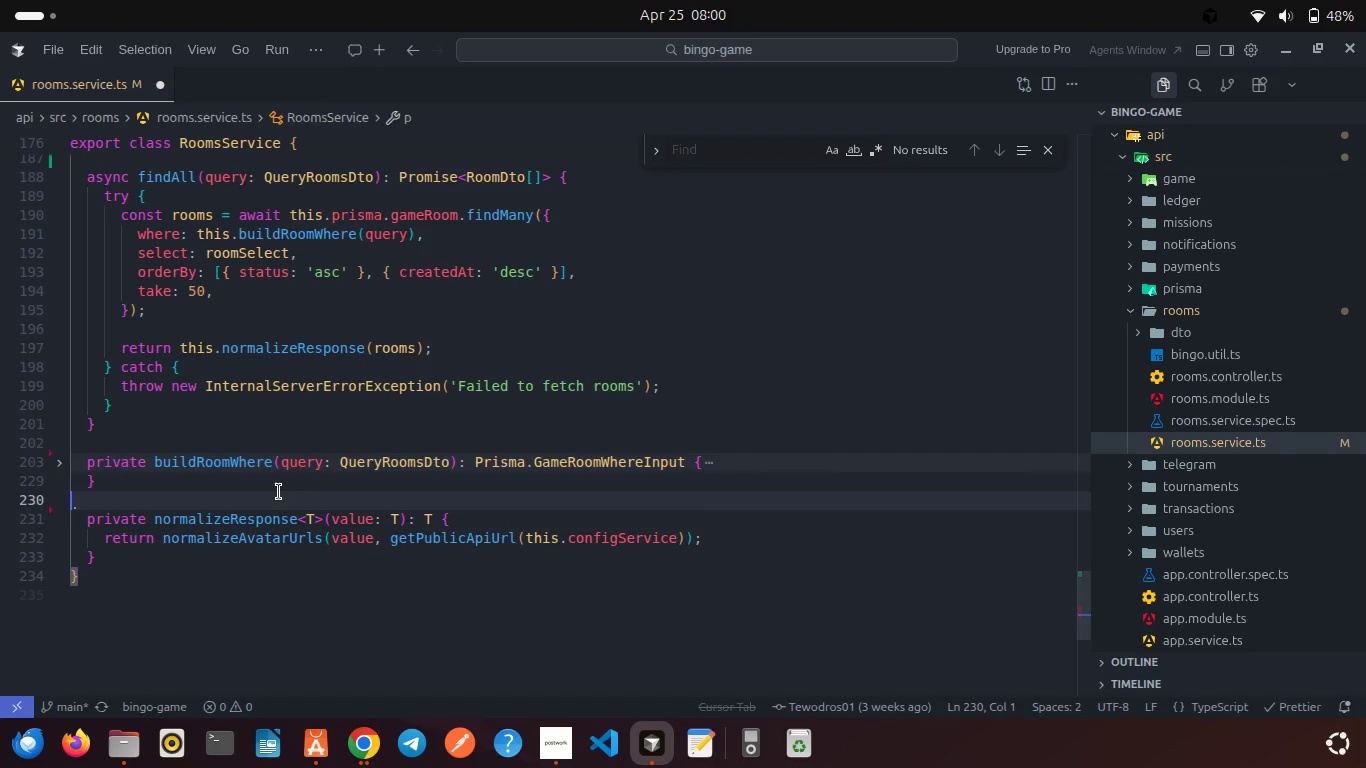 
left_click([142, 422])
 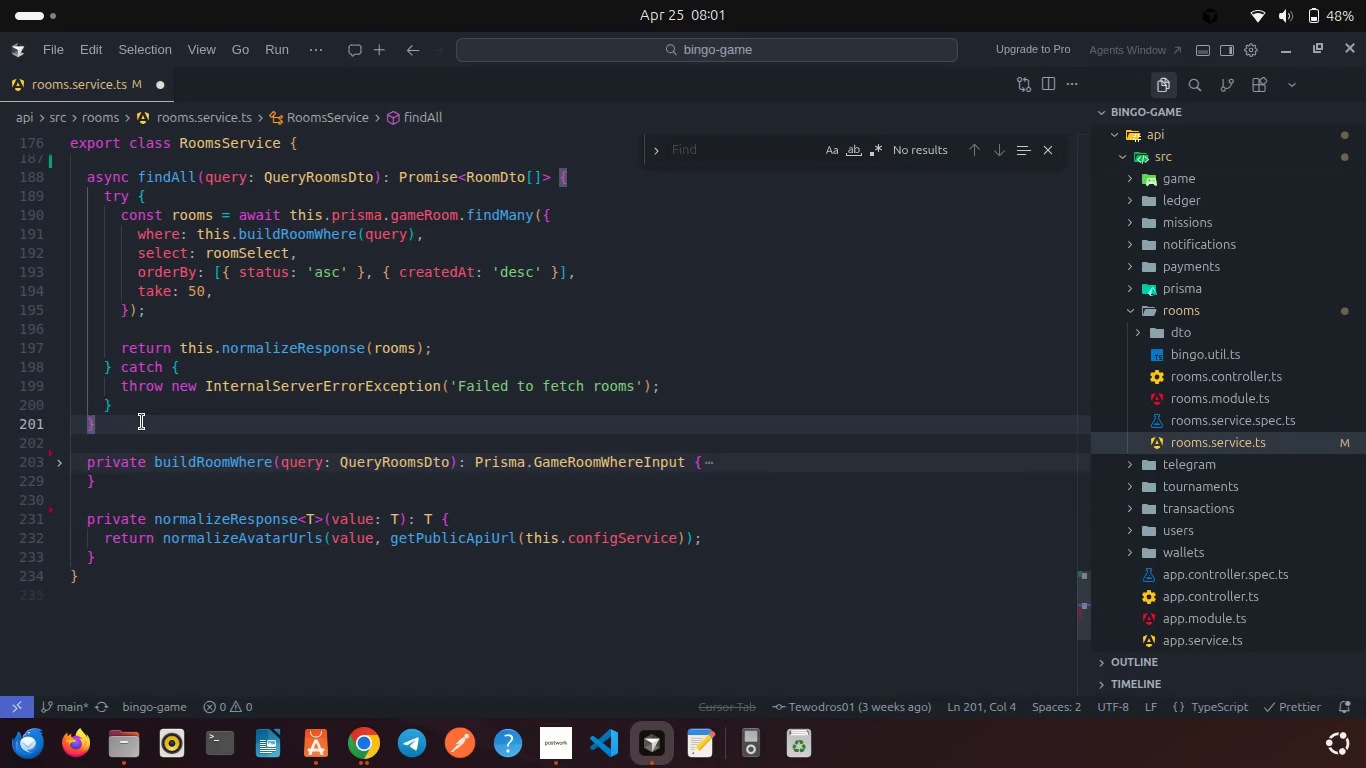 
key(Enter)
 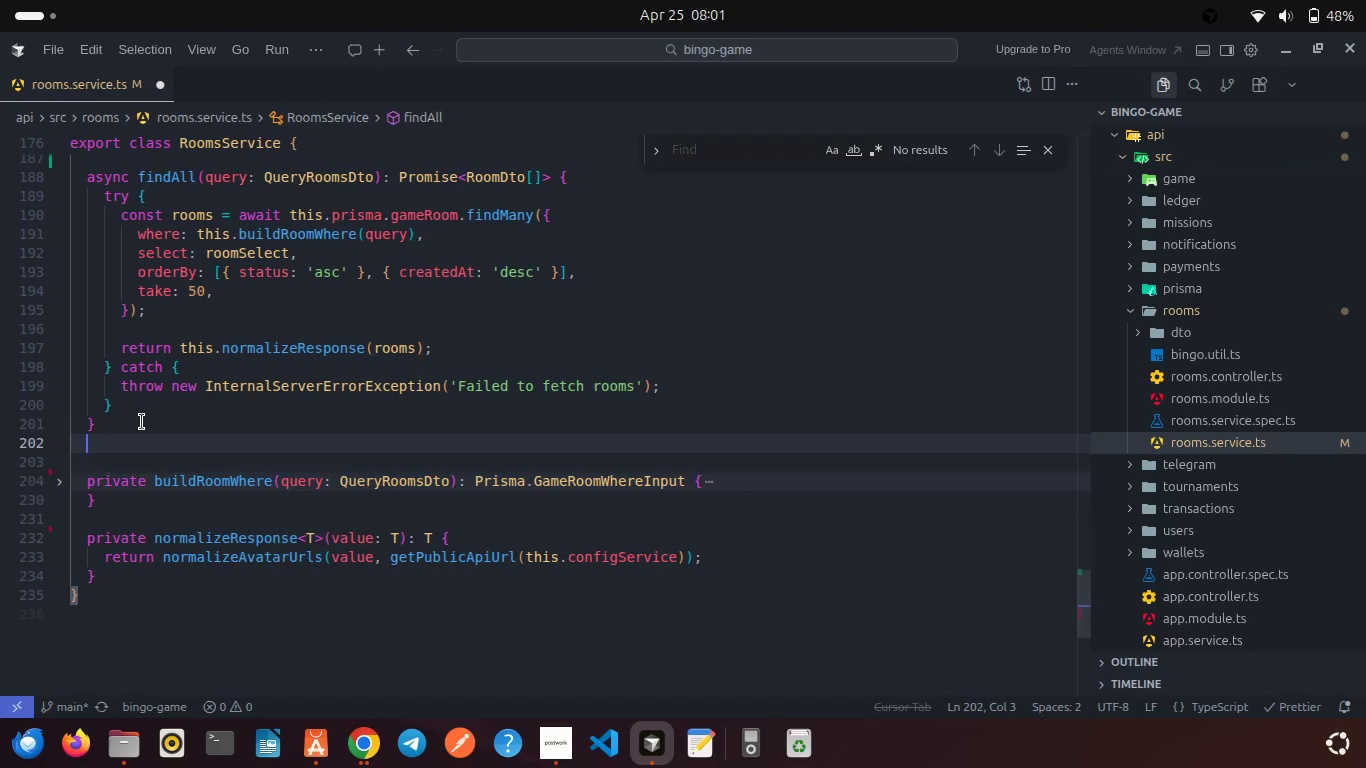 
key(Enter)
 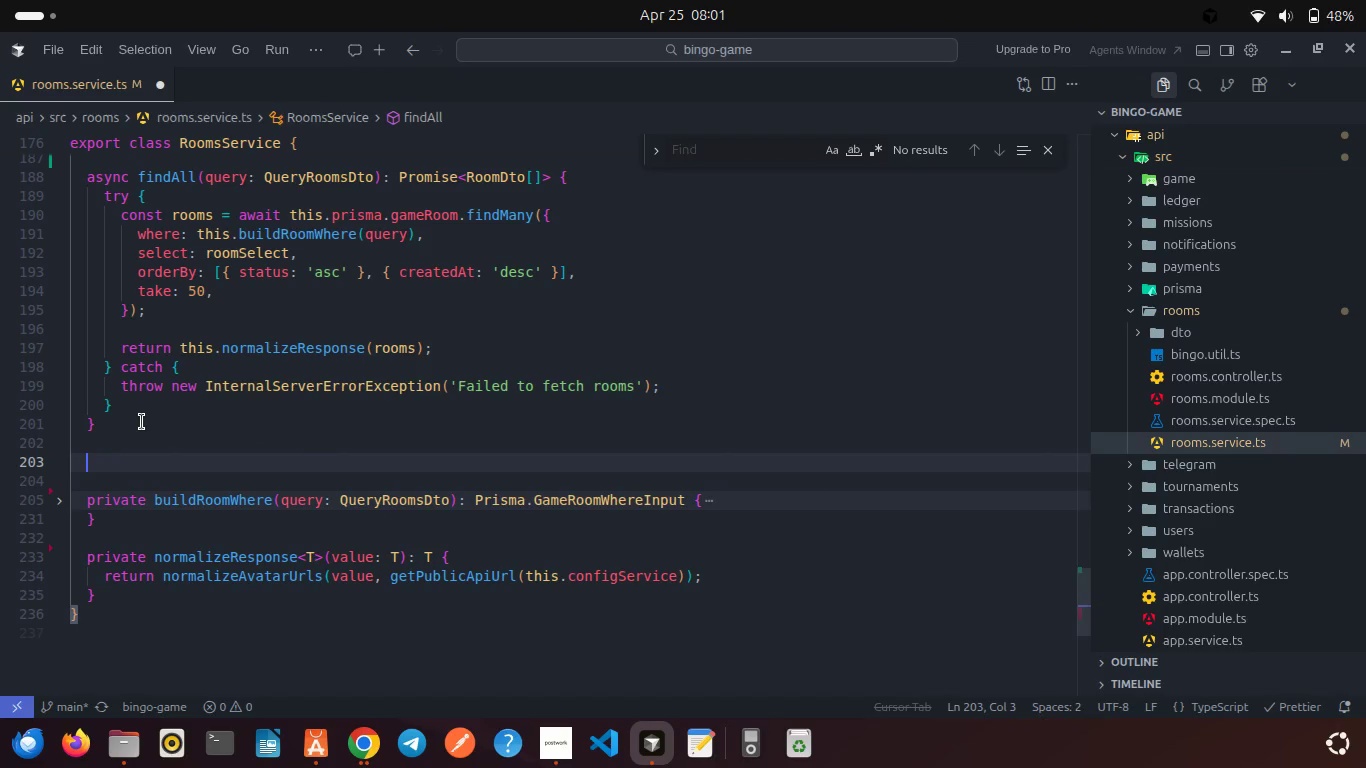 
type(async )
 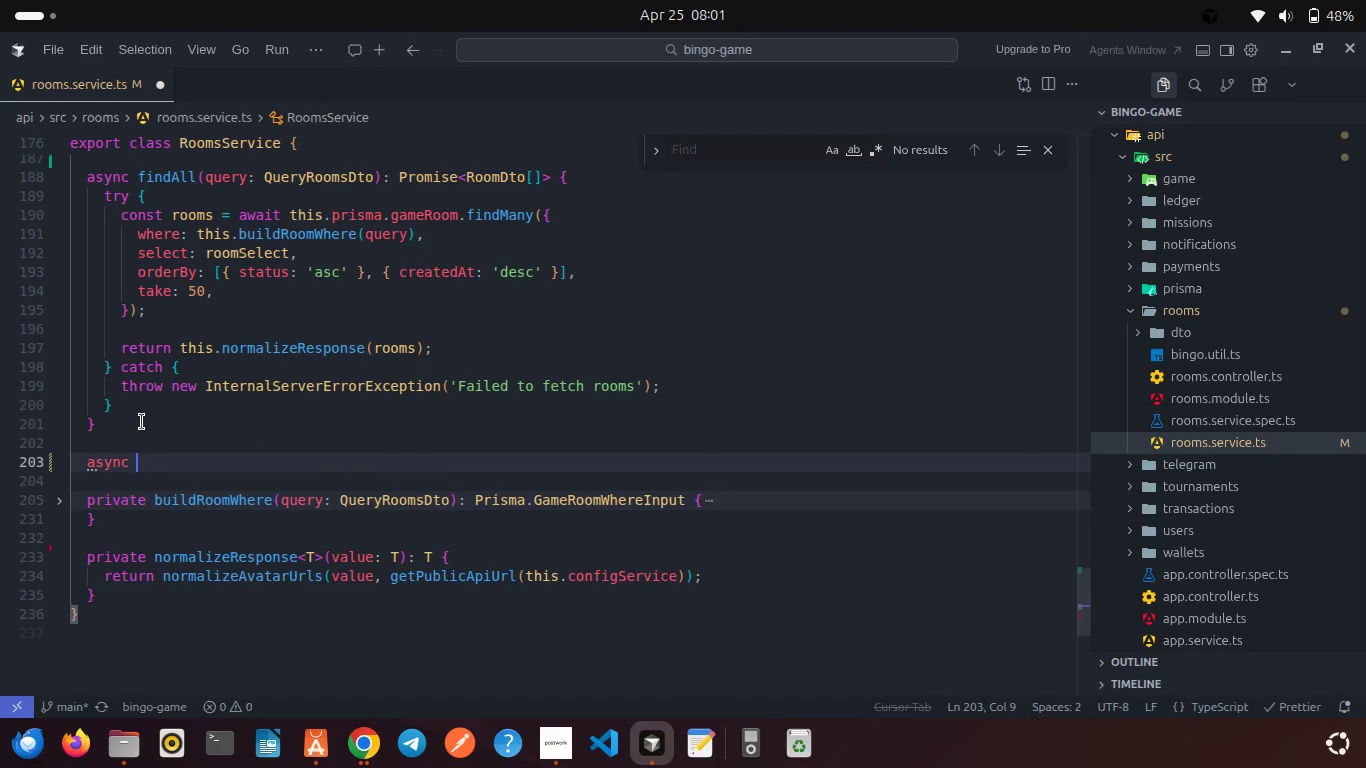 
type(findOne(id: string):{)
 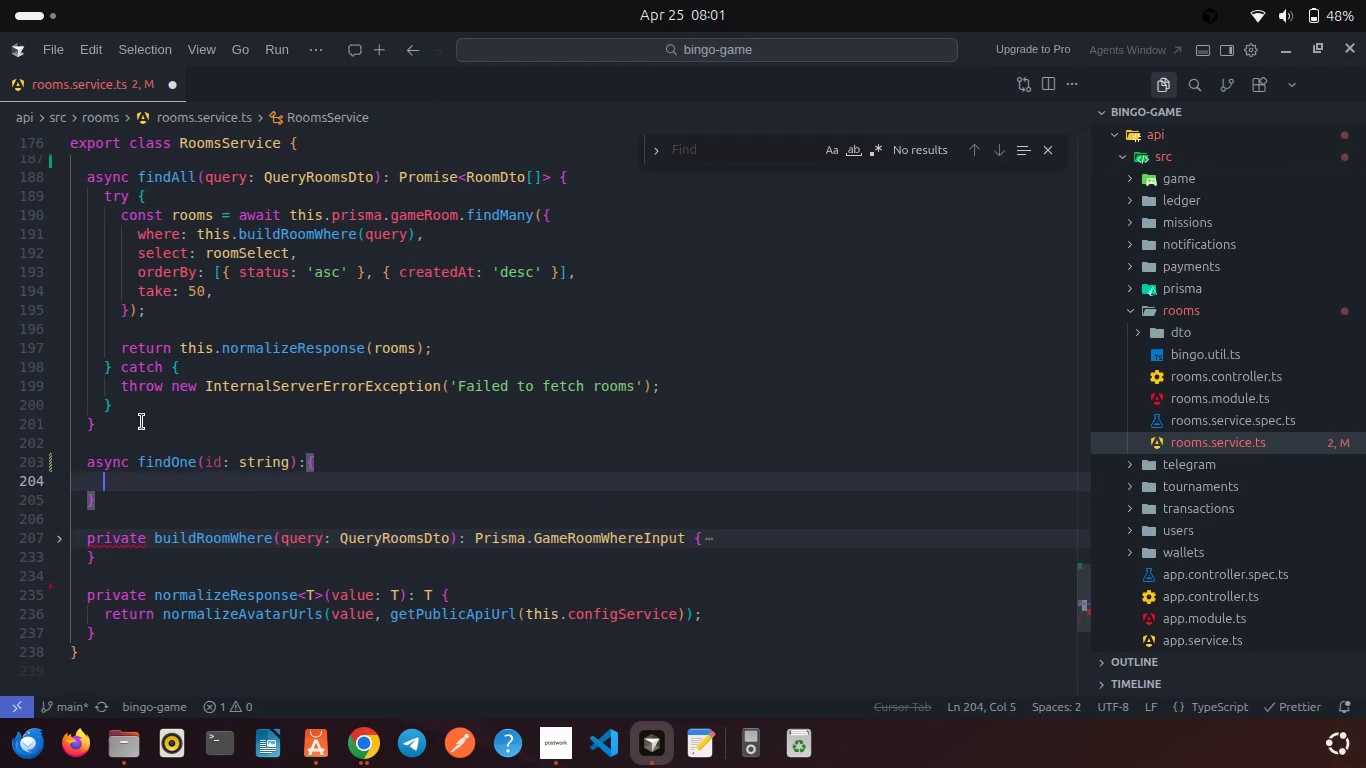 
 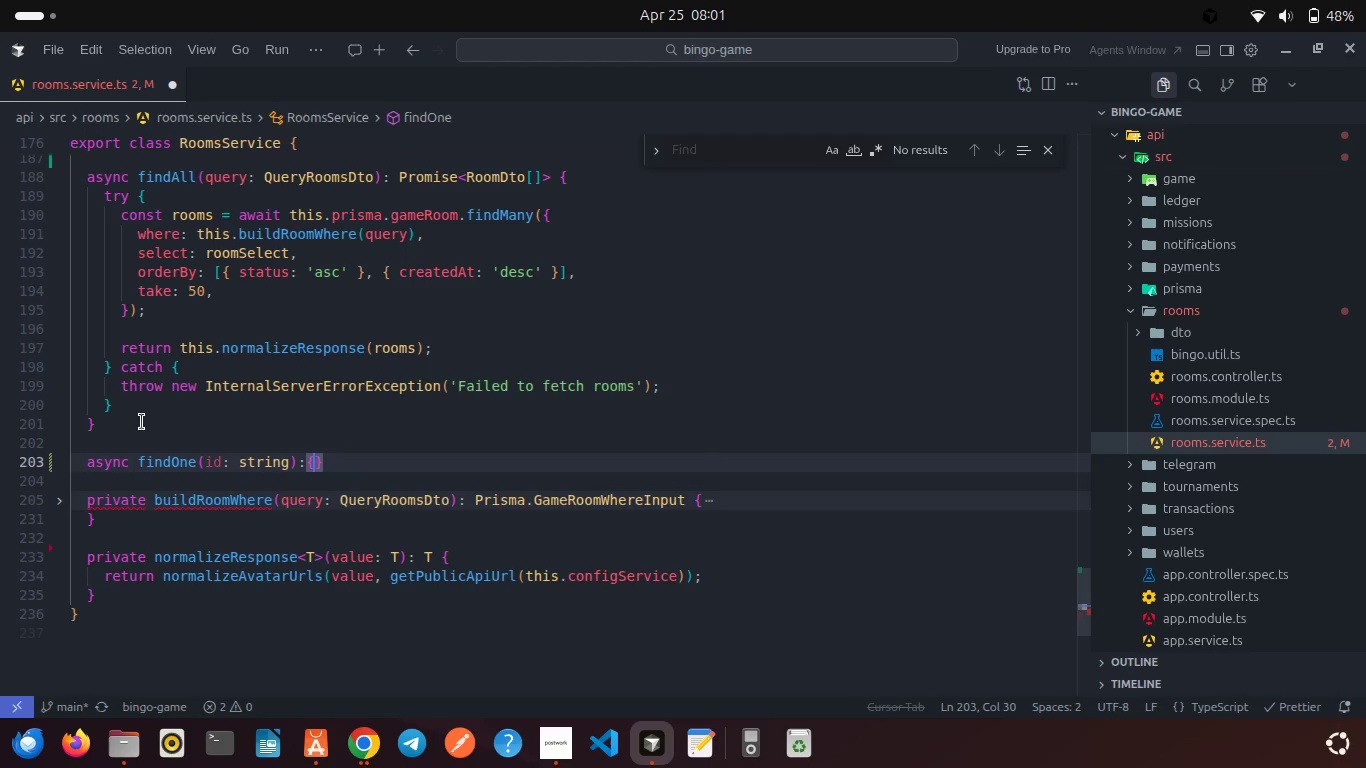 
key(Enter)
 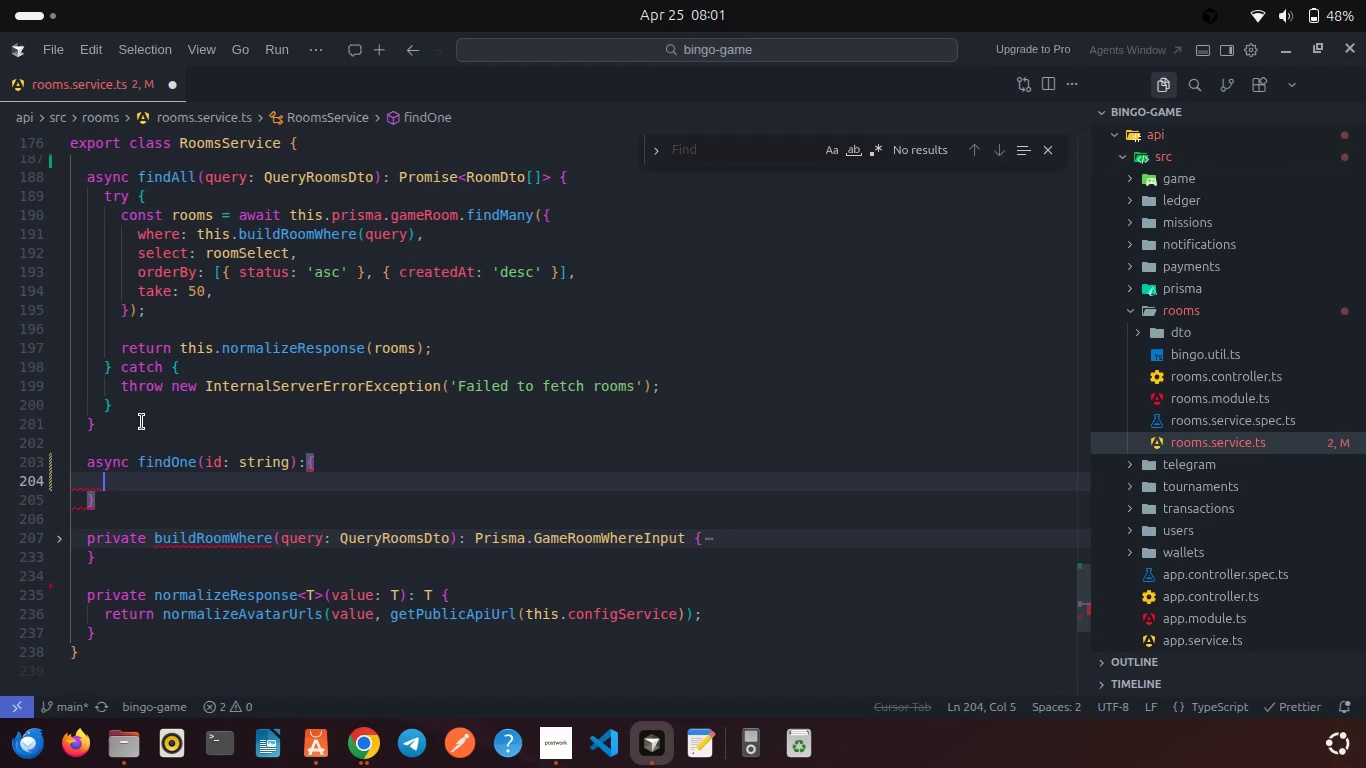 
type(retur)
key(Backspace)
key(Backspace)
key(Backspace)
key(Backspace)
key(Backspace)
 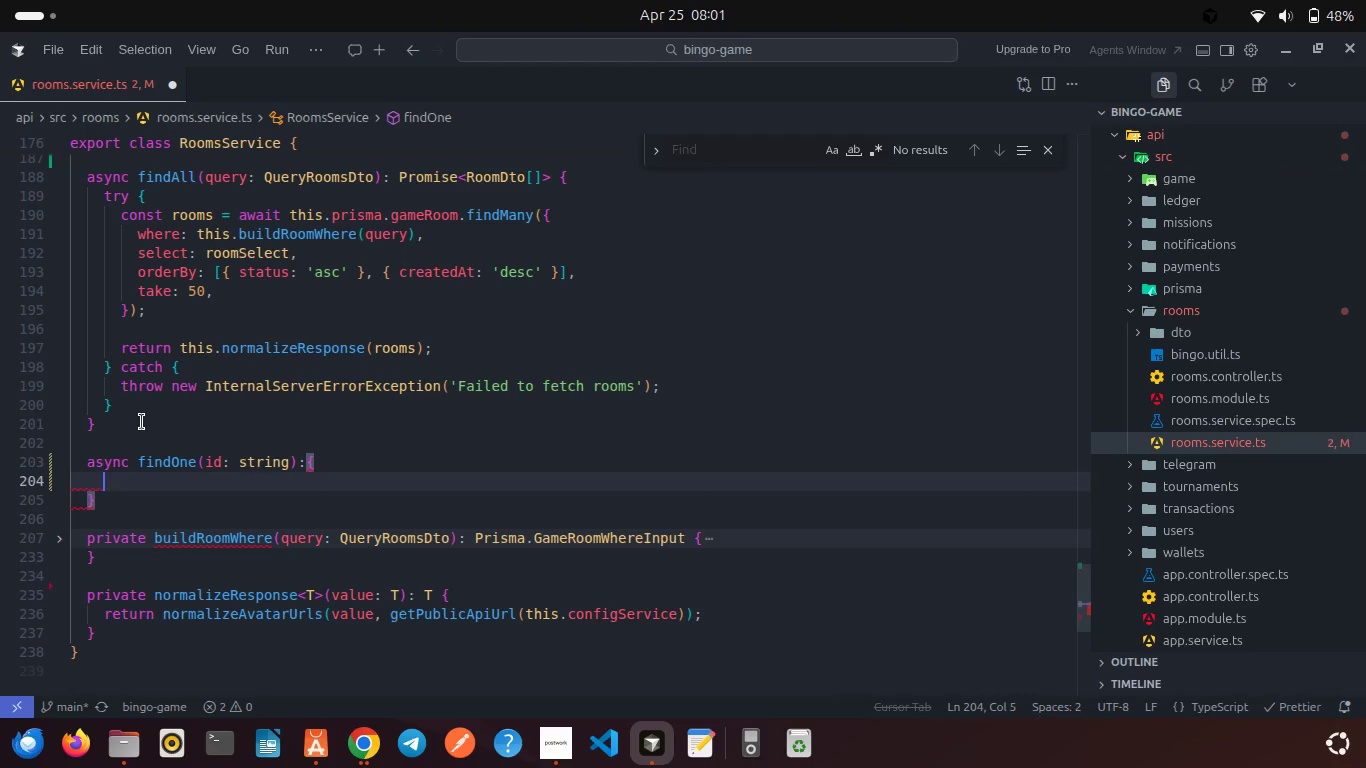 
wait(12.49)
 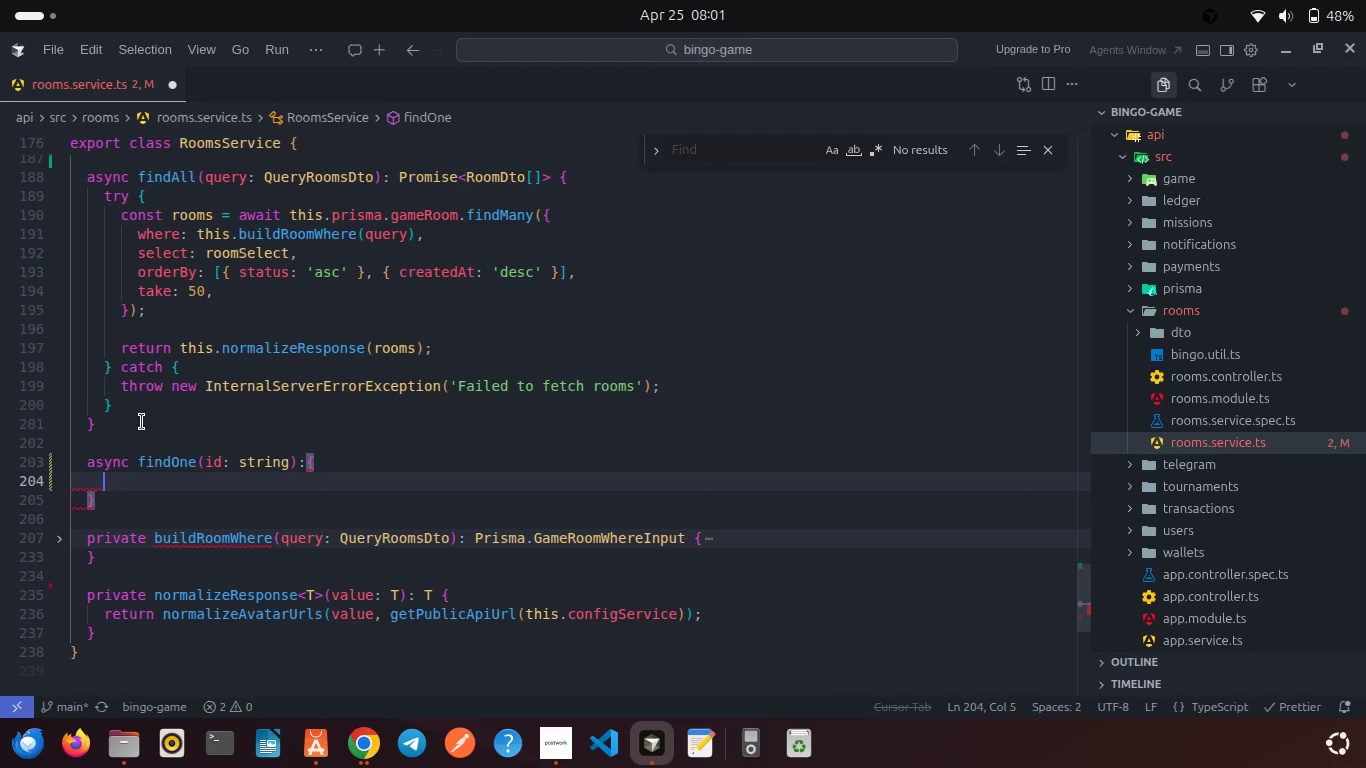 
scroll: coordinate [165, 490], scroll_direction: down, amount: 1.0
 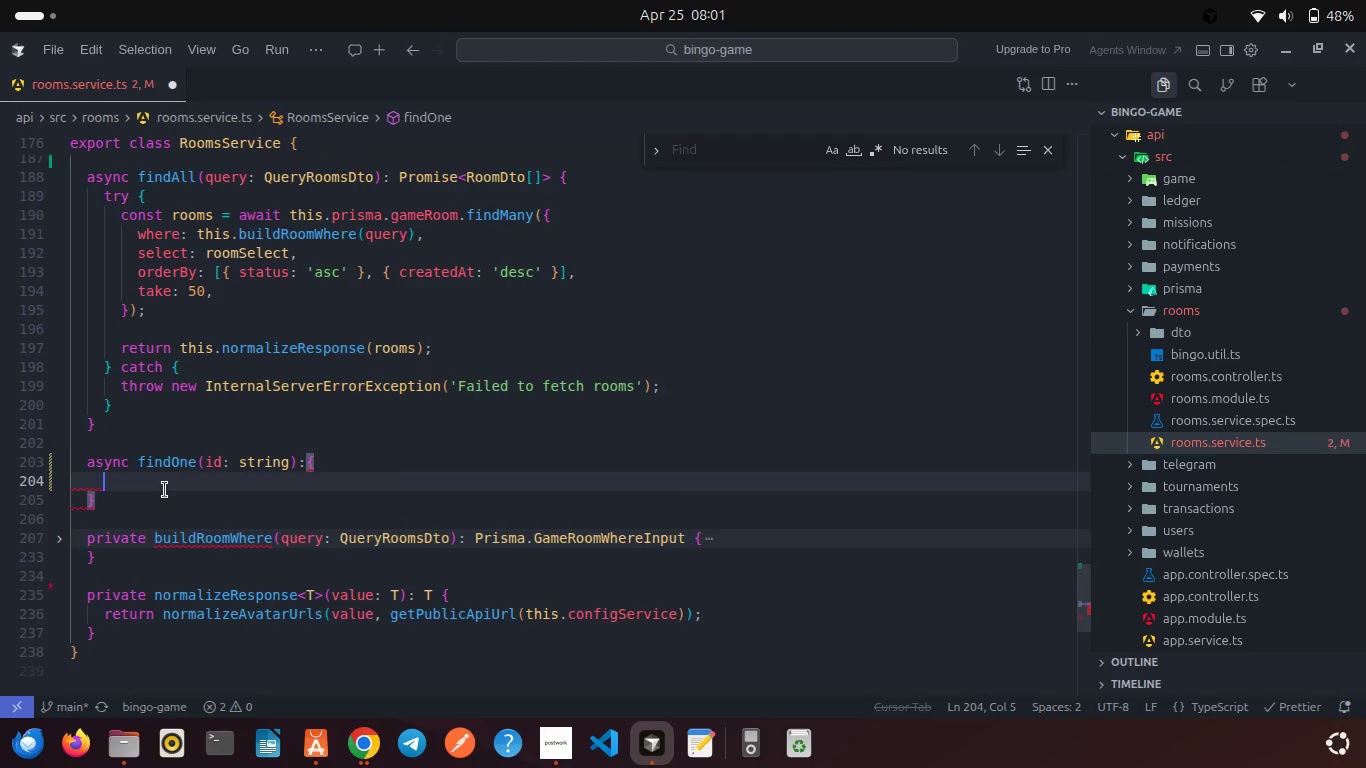 
scroll: coordinate [165, 490], scroll_direction: up, amount: 3.0
 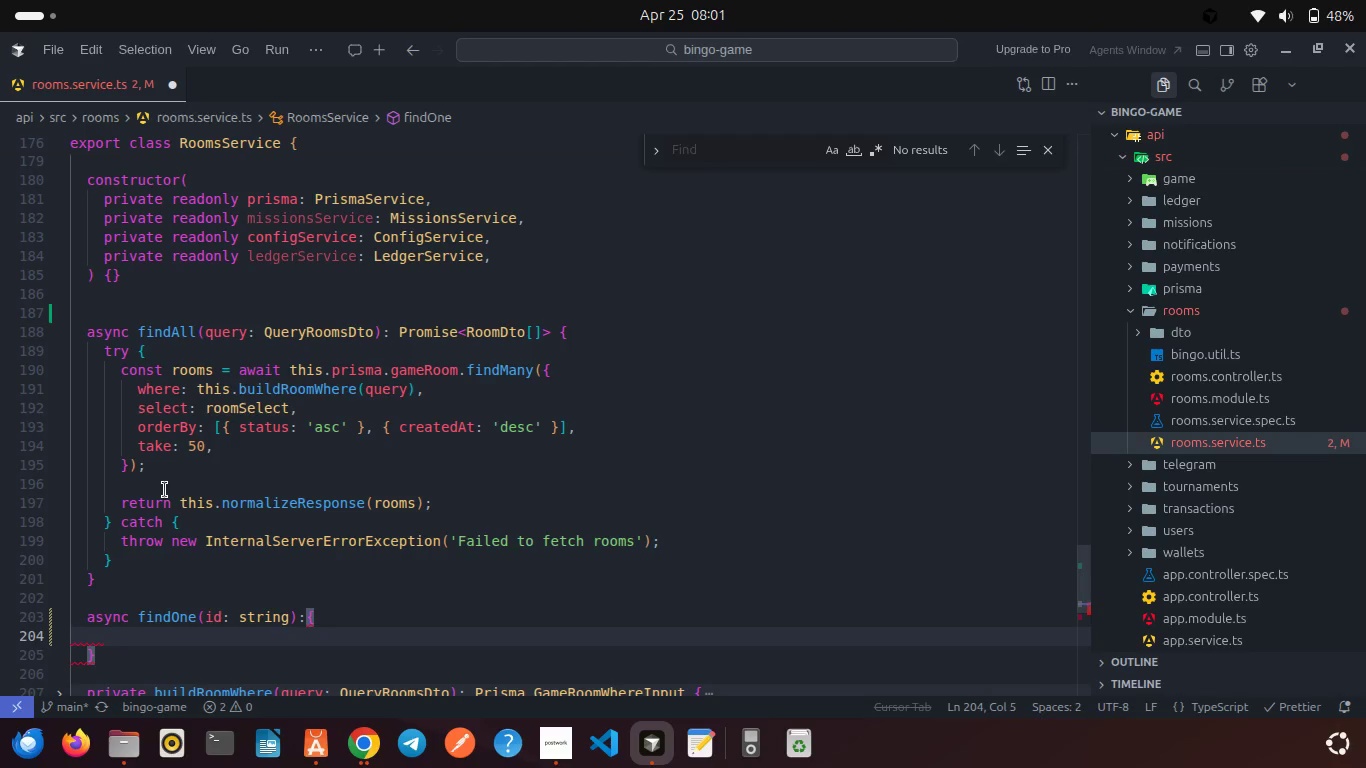 
wait(6.36)
 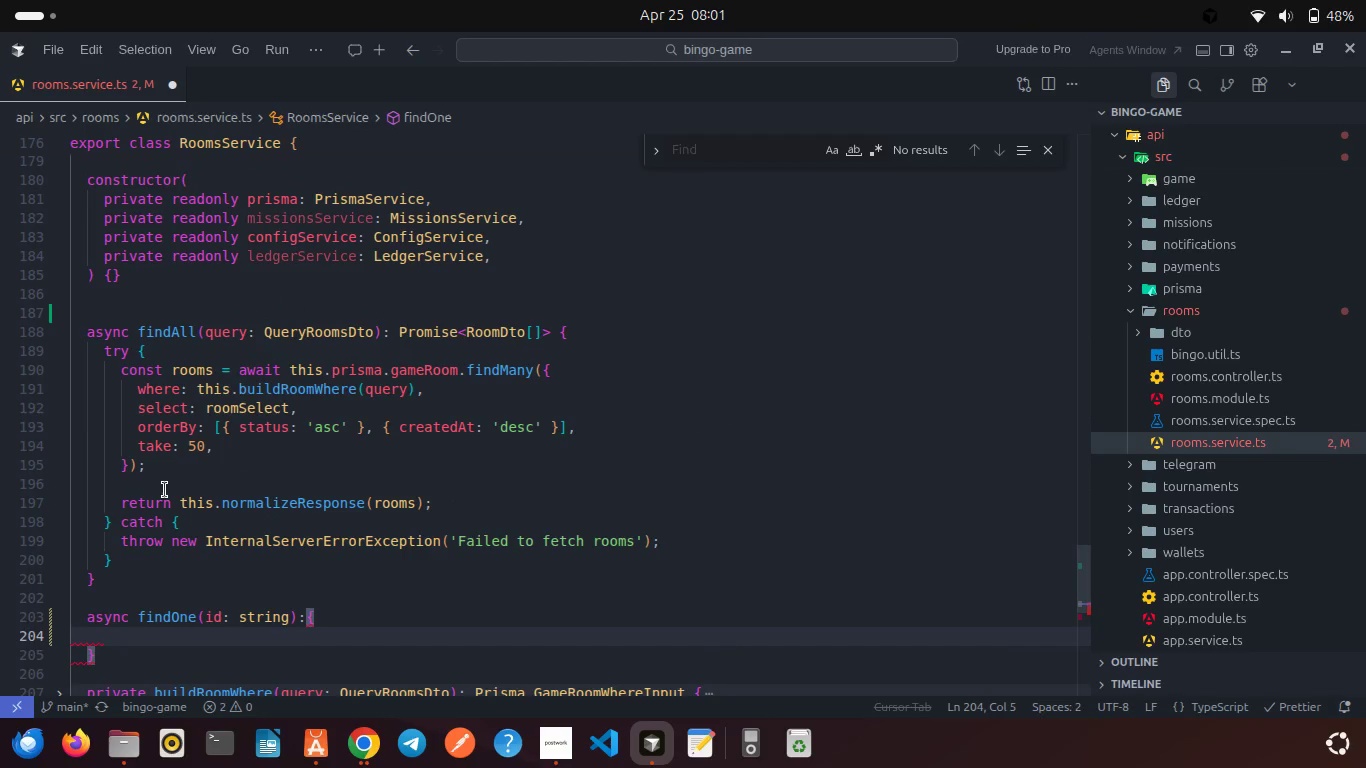 
scroll: coordinate [165, 490], scroll_direction: down, amount: 6.0
 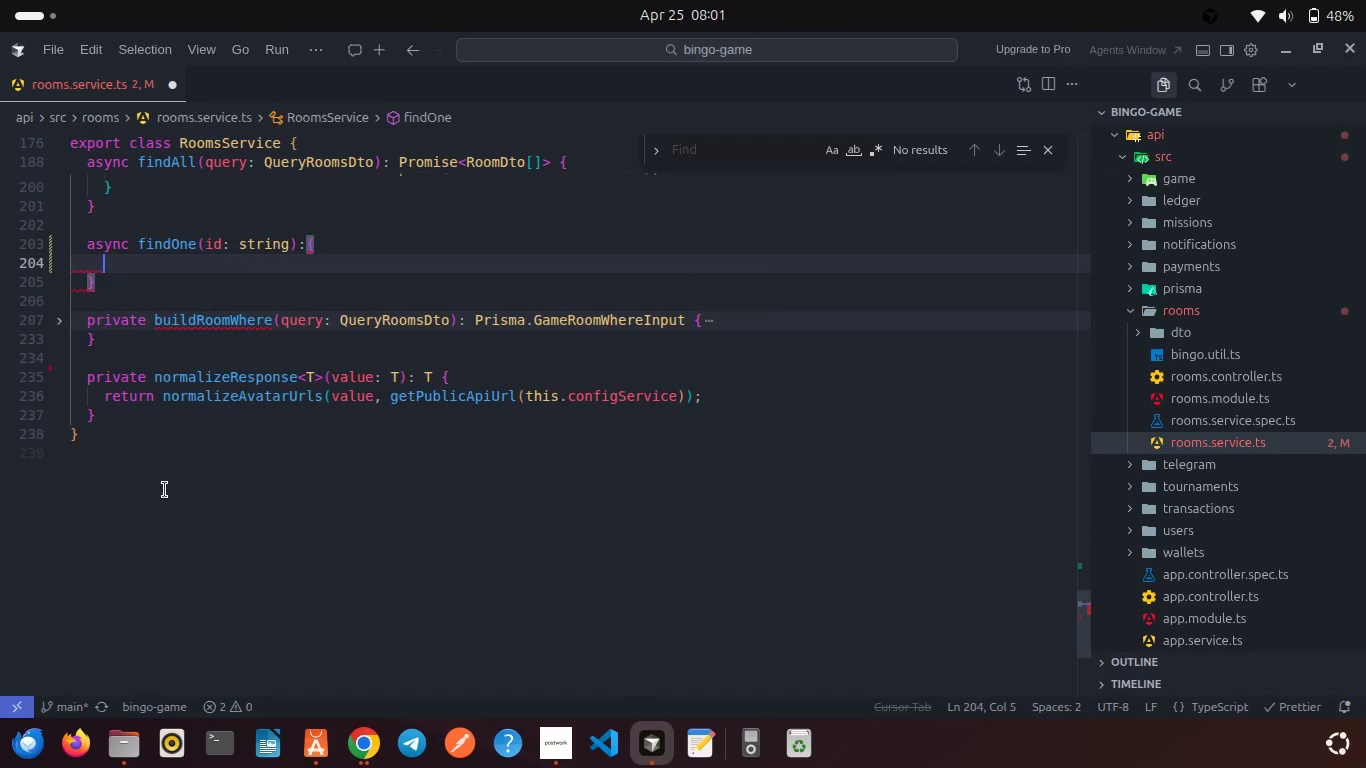 
scroll: coordinate [165, 490], scroll_direction: up, amount: 12.0
 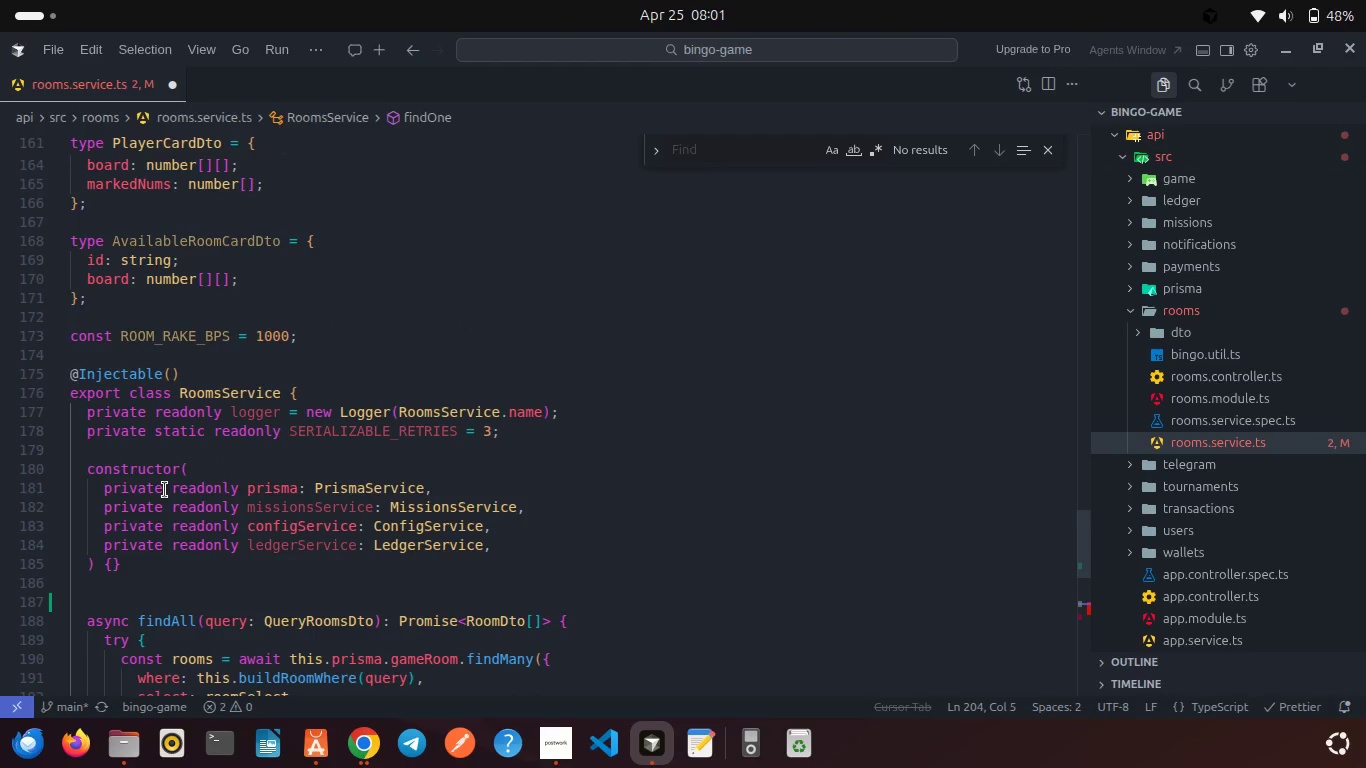 
wait(8.86)
 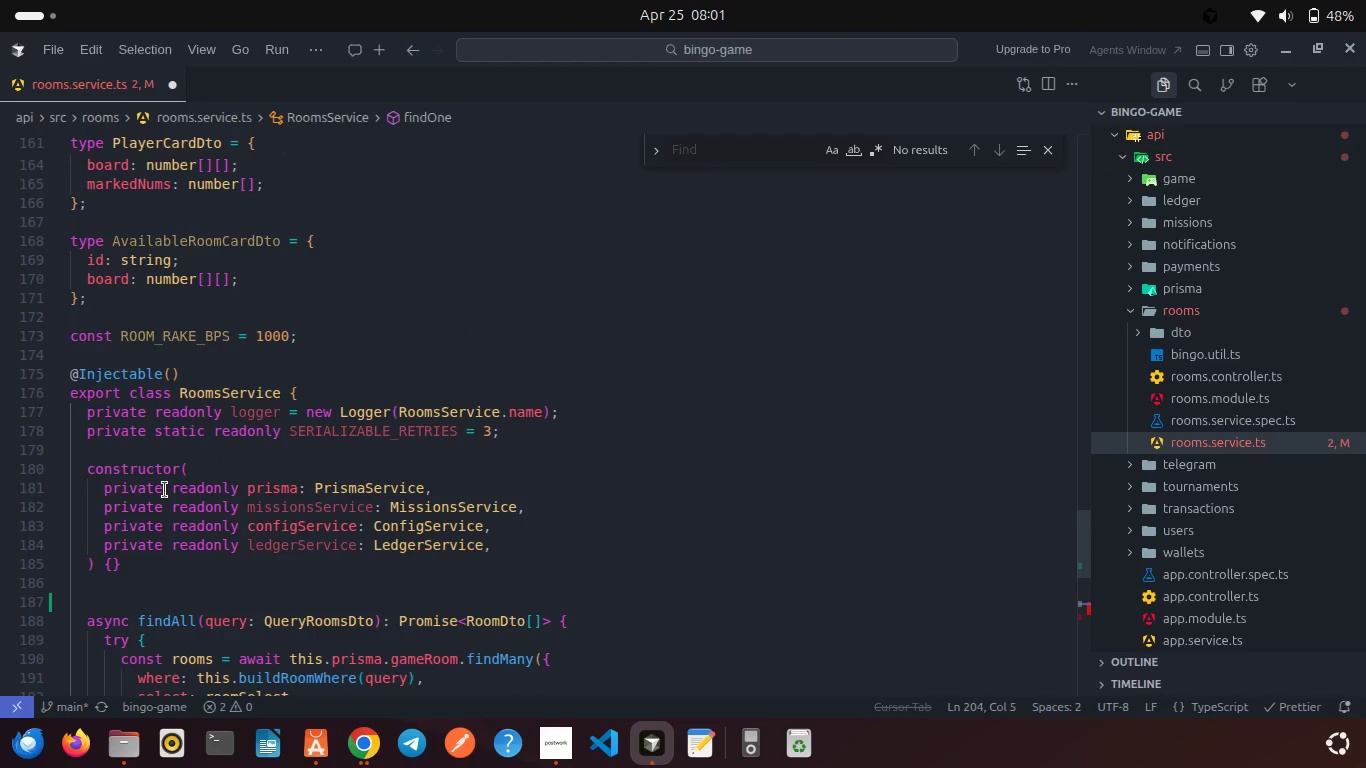 
scroll: coordinate [165, 490], scroll_direction: up, amount: 3.0
 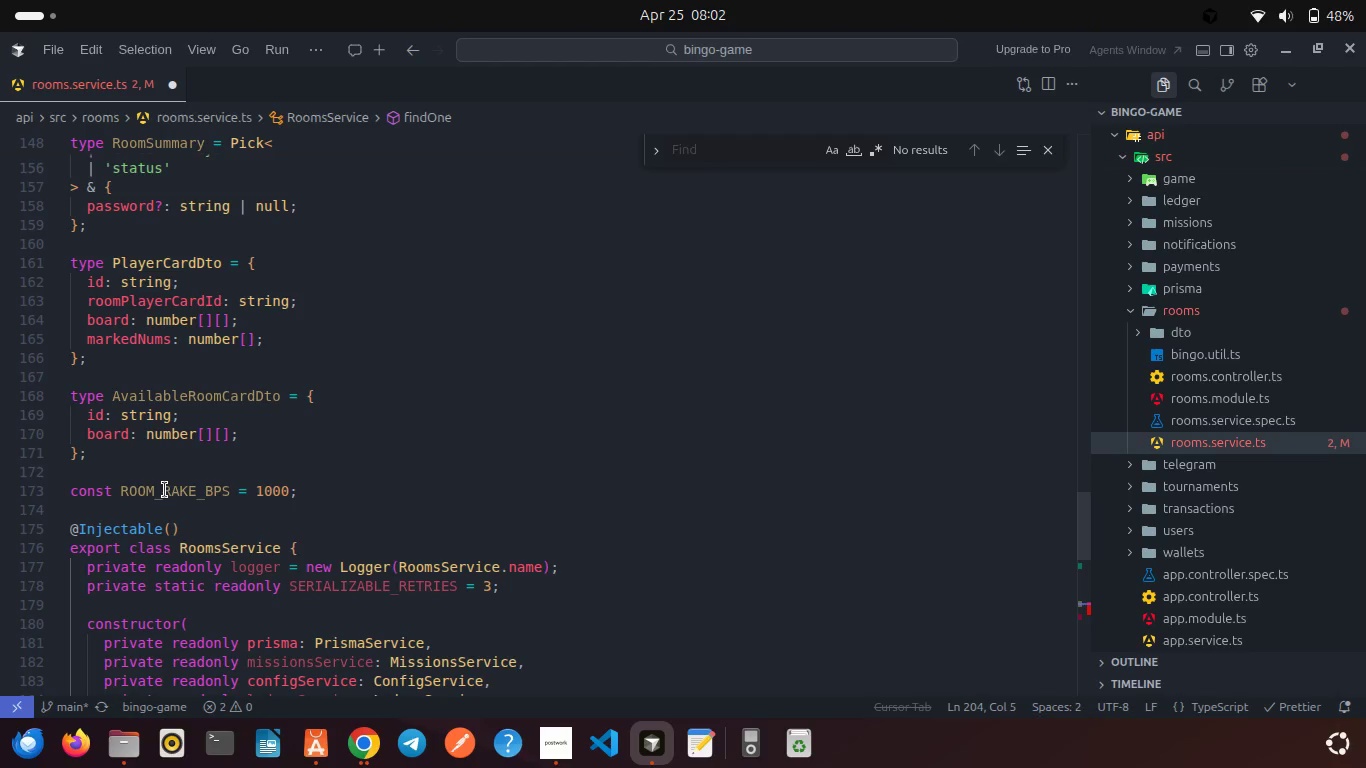 
wait(17.2)
 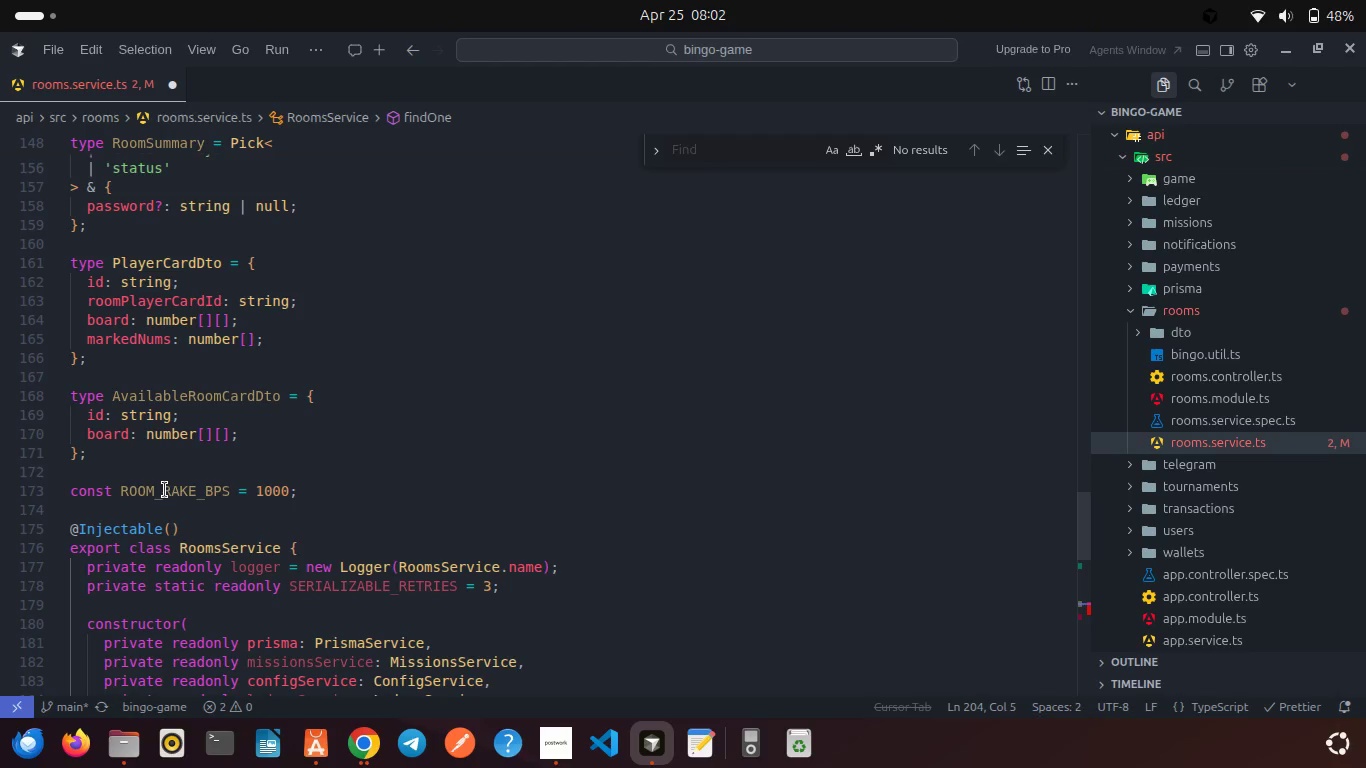 
scroll: coordinate [200, 496], scroll_direction: down, amount: 13.0
 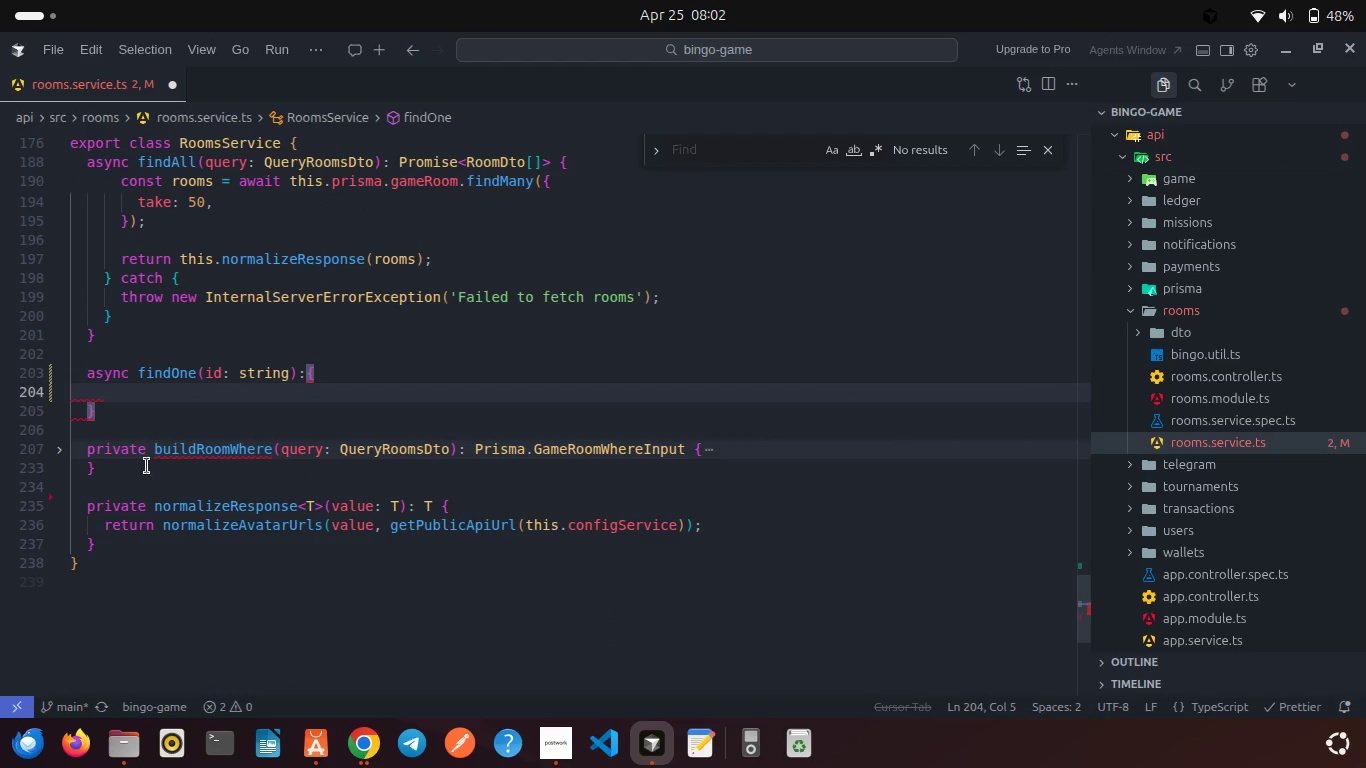 
left_click([147, 478])
 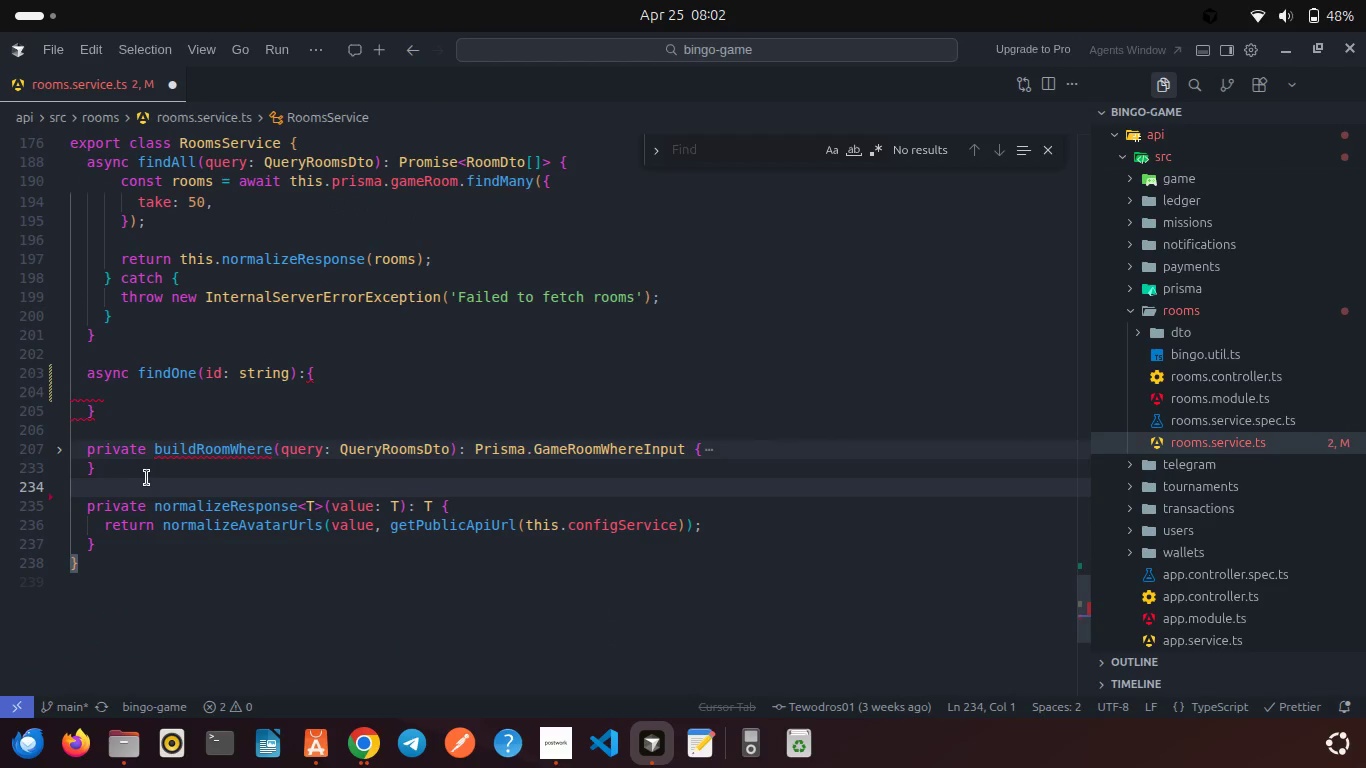 
key(Enter)
 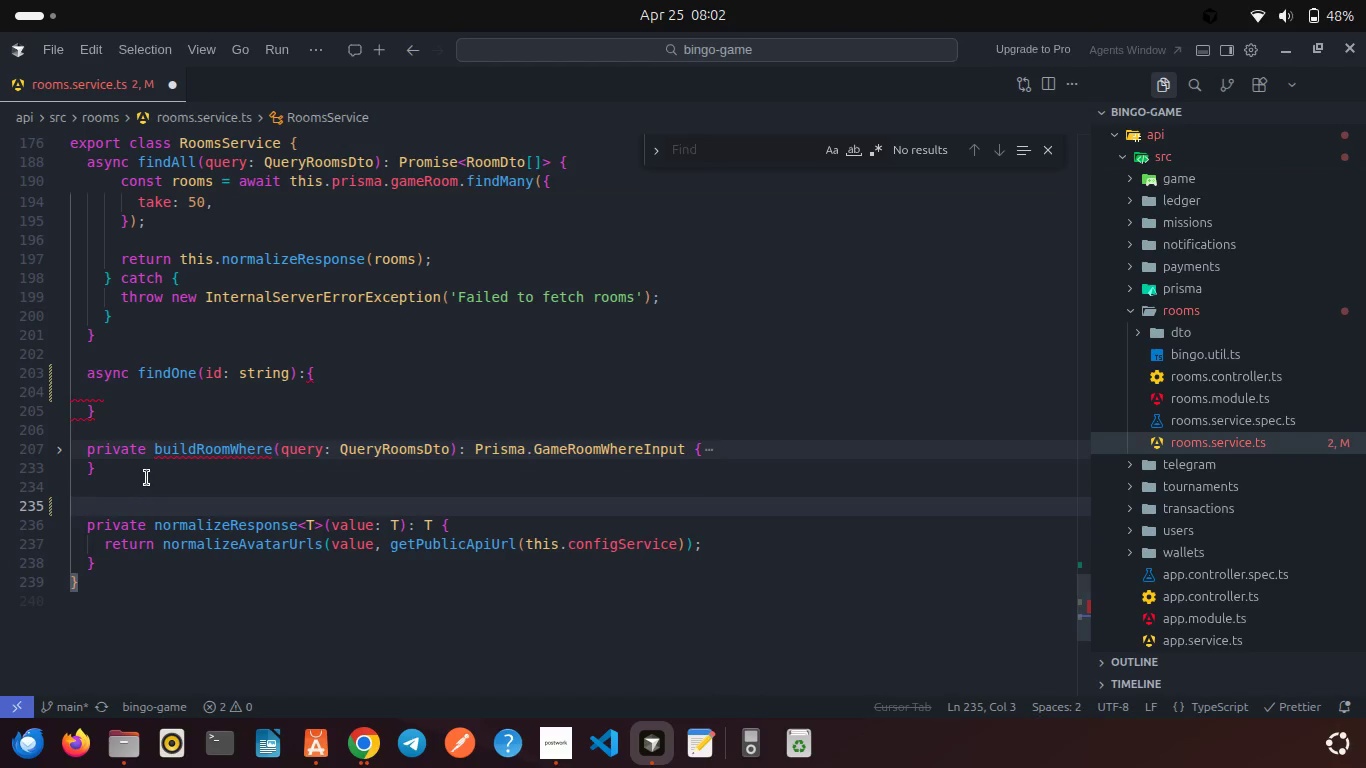 
type(privat)
 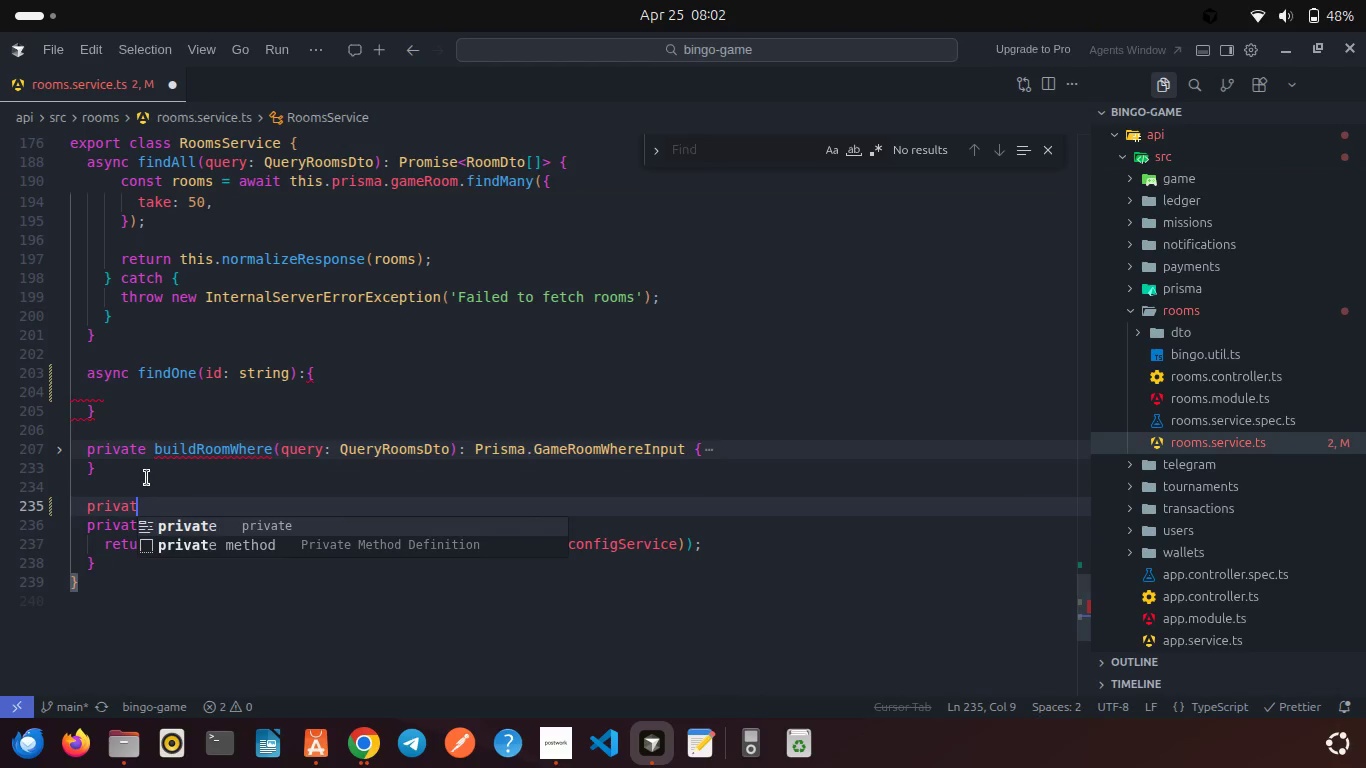 
key(Enter)
 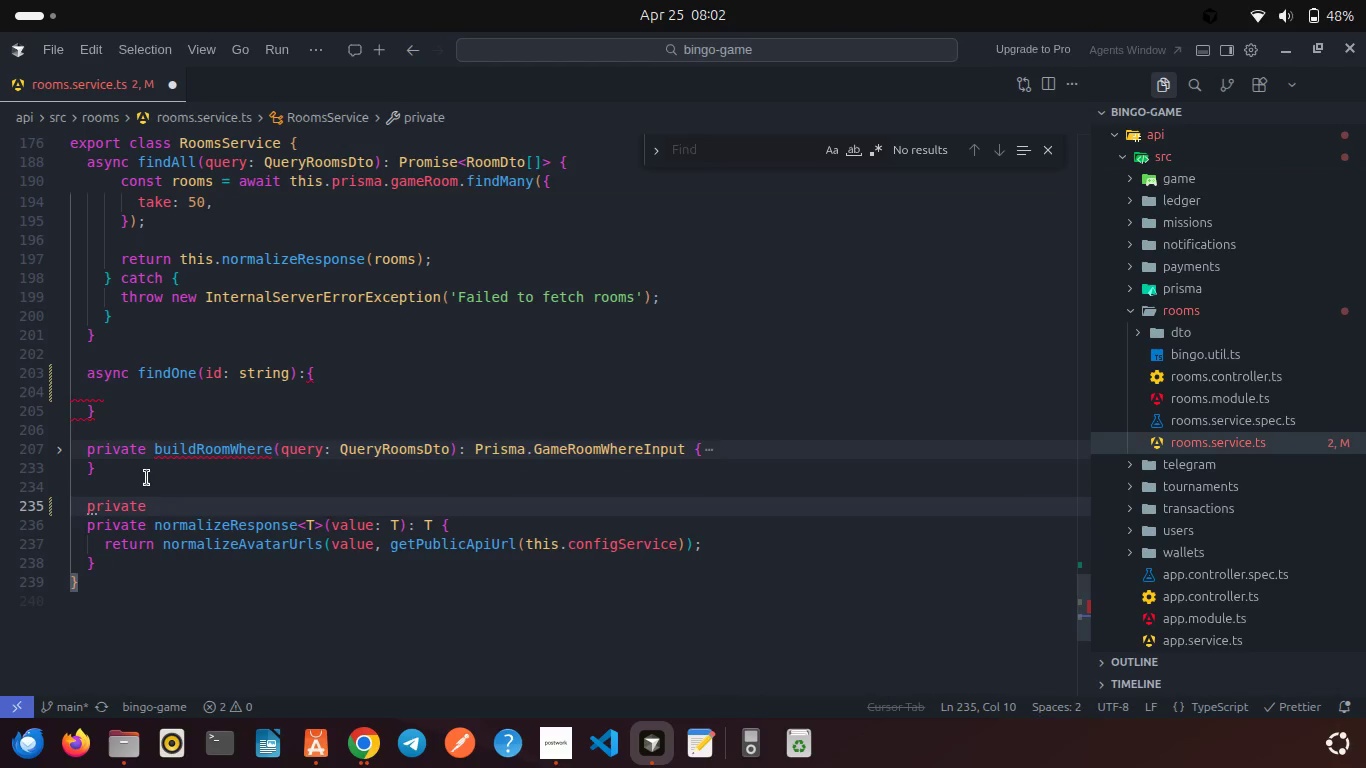 
type( asy)
 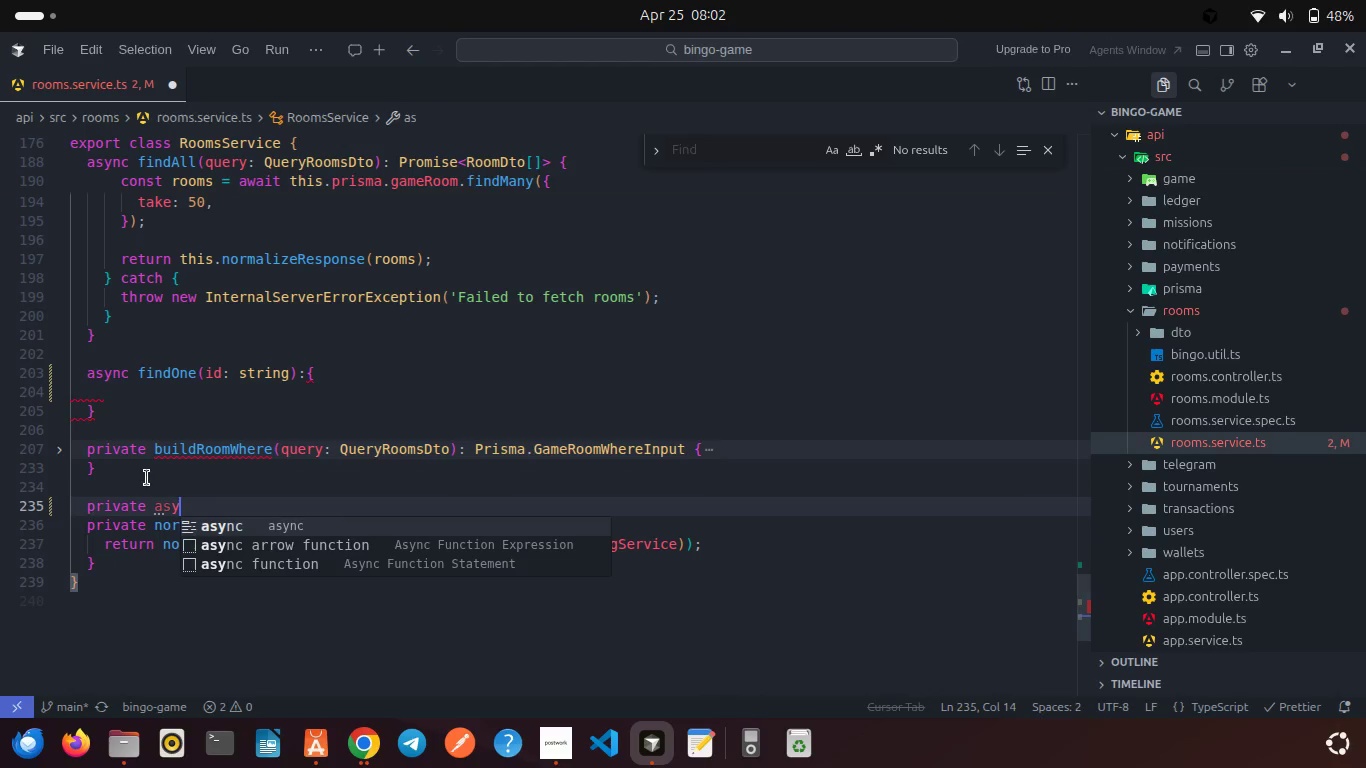 
key(Enter)
 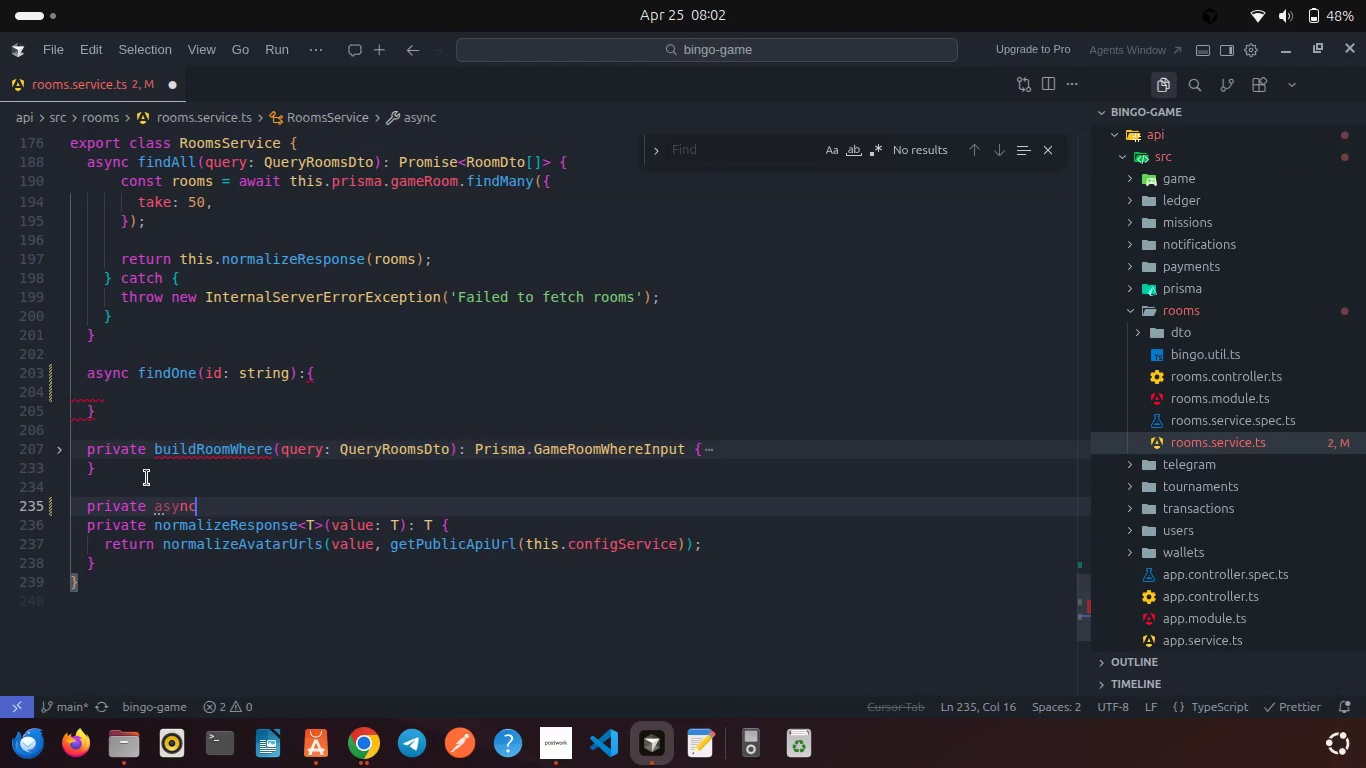 
type( getRoomBYIdOrThrow9id: string):)
key(Backspace)
key(Backspace)
key(Backspace)
key(Backspace)
key(Backspace)
key(Backspace)
key(Backspace)
key(Backspace)
key(Backspace)
key(Backspace)
key(Backspace)
key(Backspace)
key(Backspace)
type((id: string)
 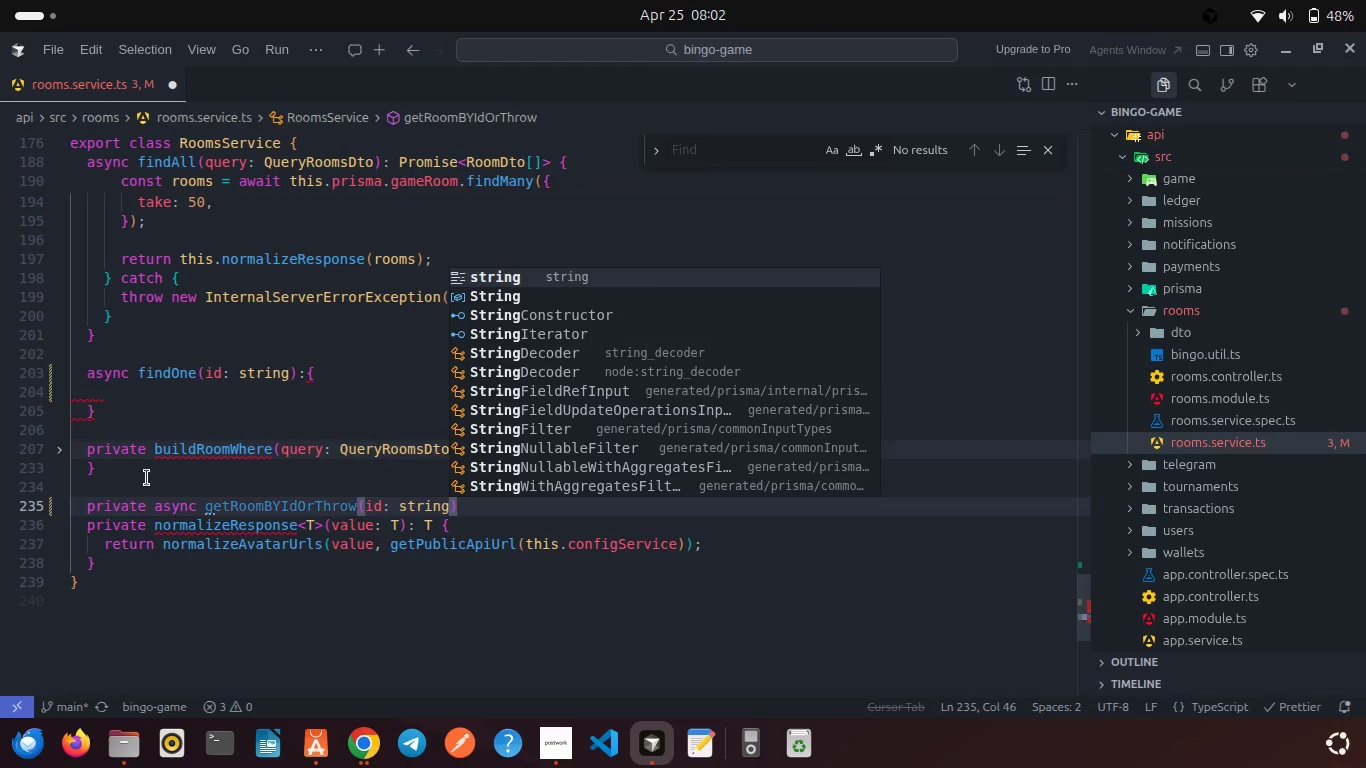 
key(ArrowRight)
 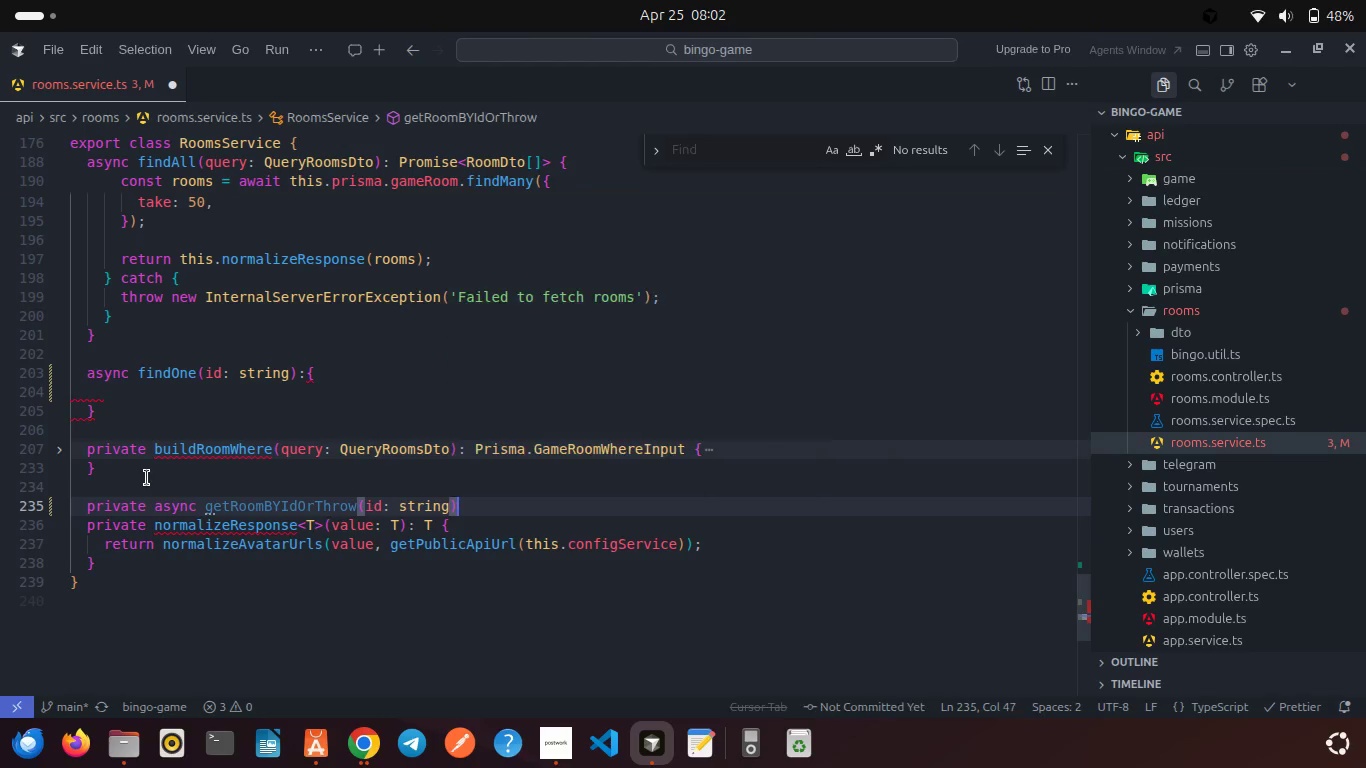 
key(ArrowRight)
 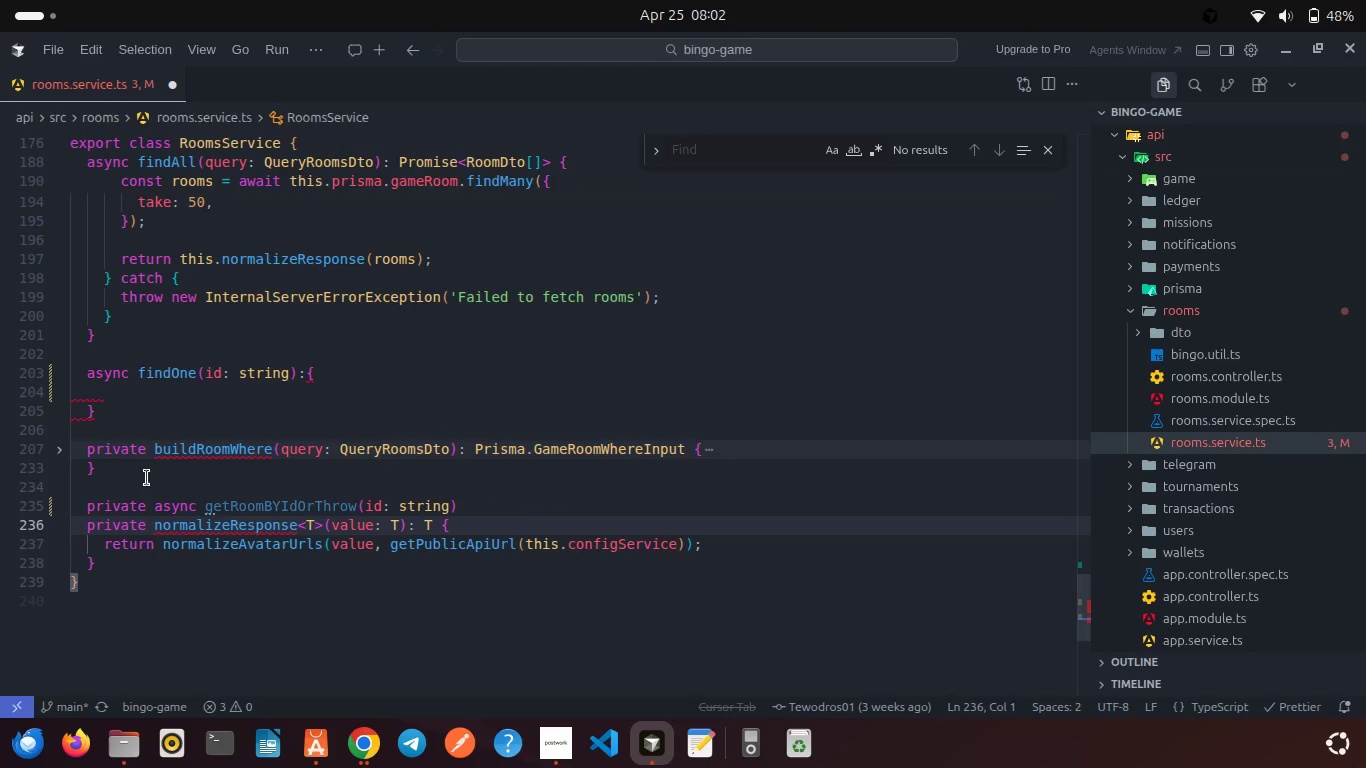 
key(ArrowLeft)
 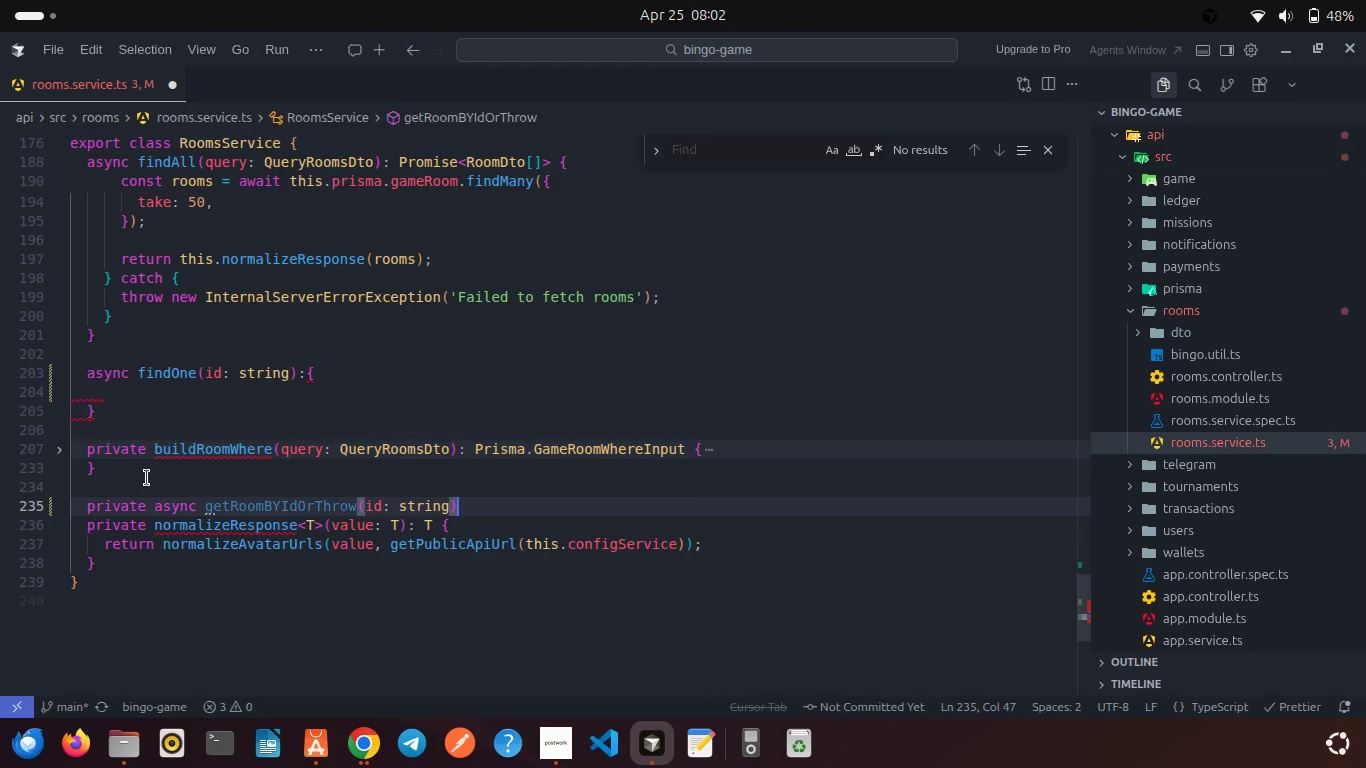 
type(: Promise)
 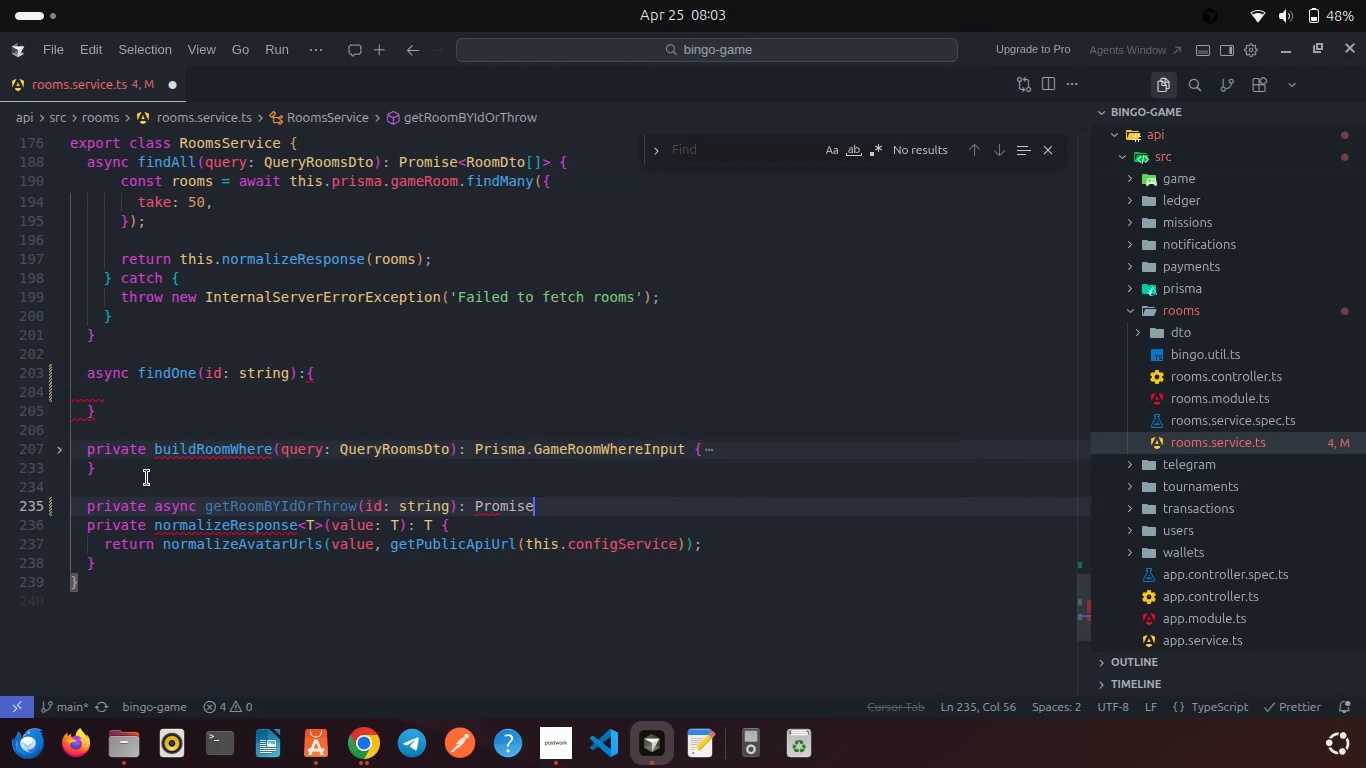 
 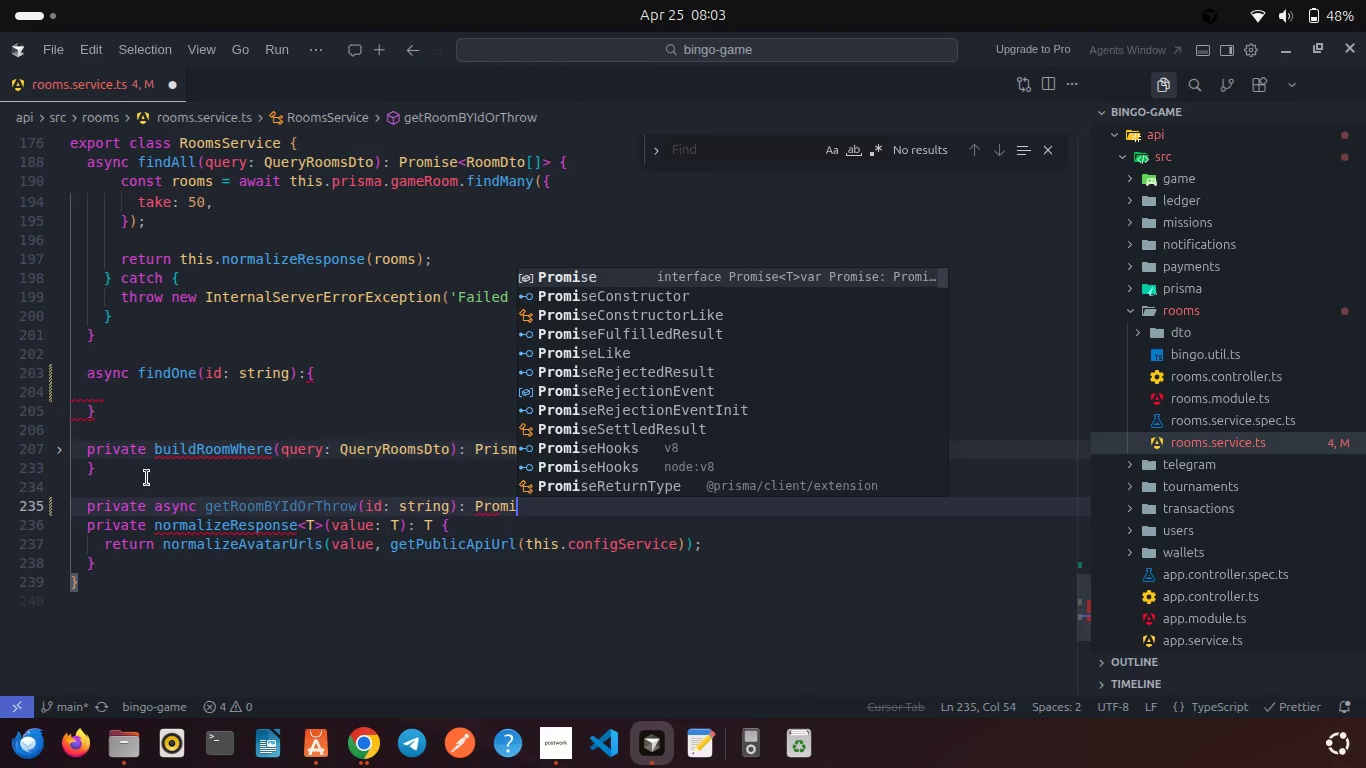 
key(Enter)
 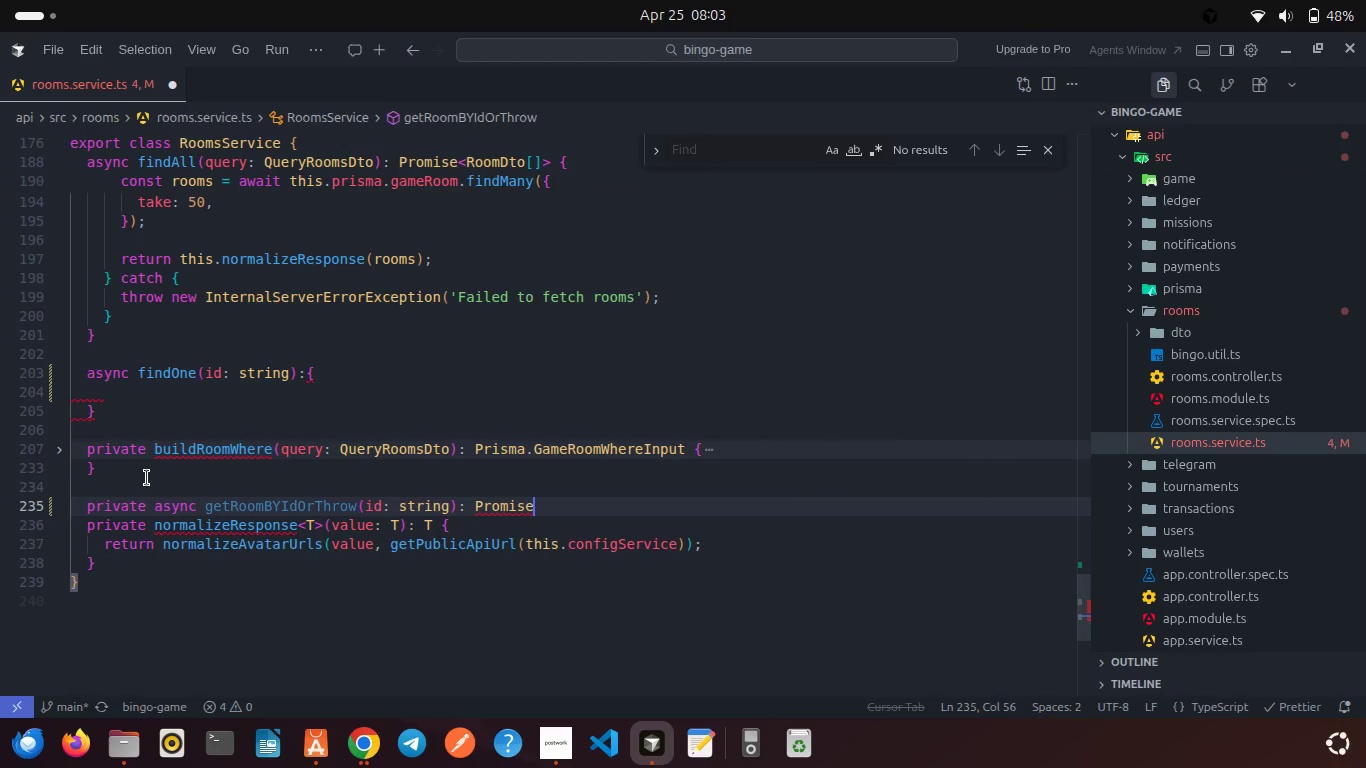 
type(<Room)
 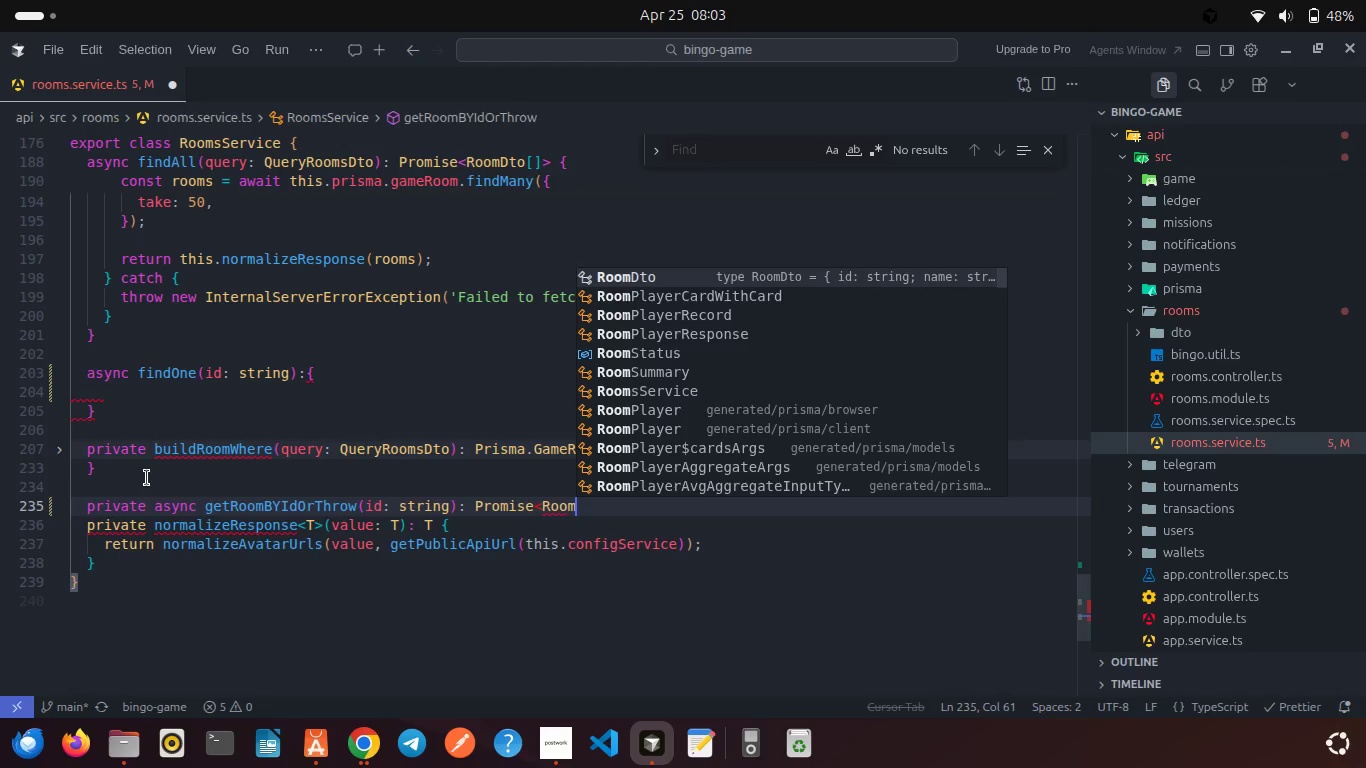 
key(Enter)
 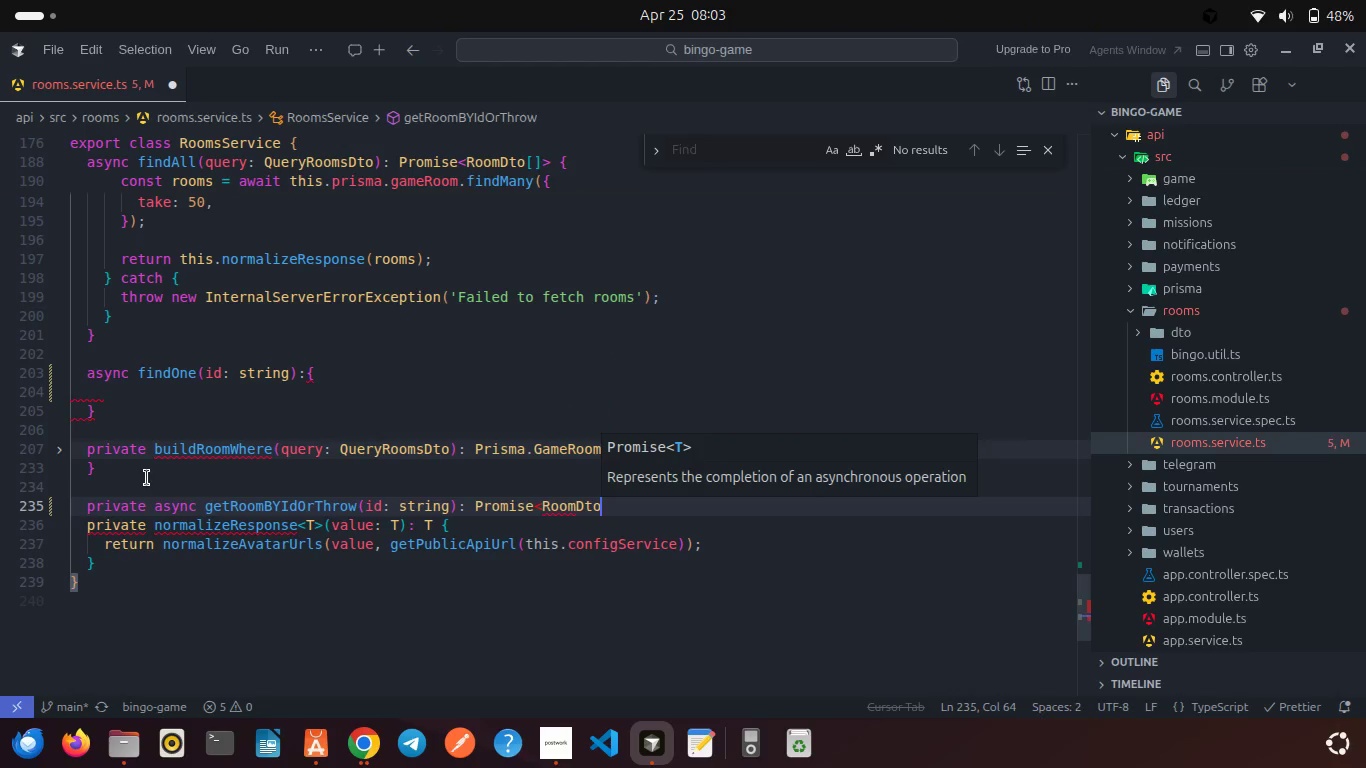 
key(Shift+Period)
 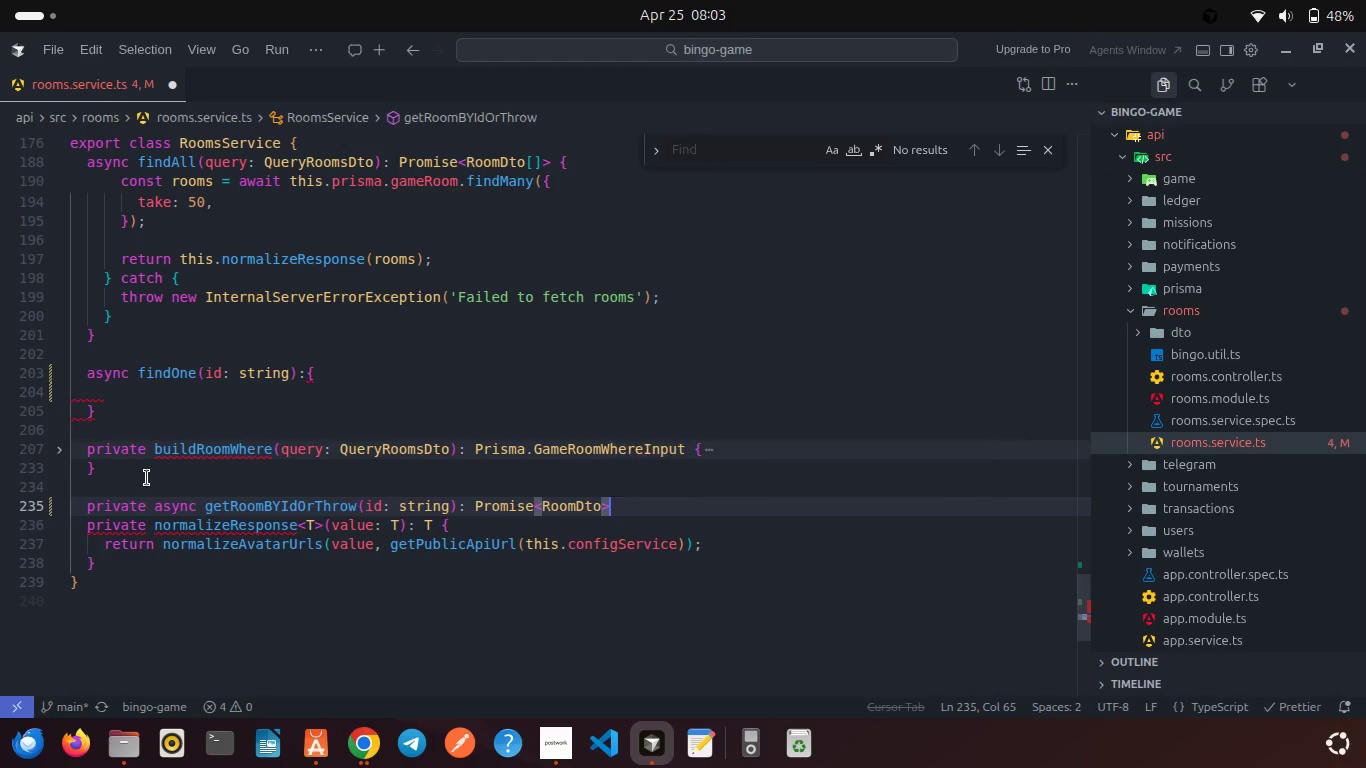 
key(Shift+ShiftRight)
 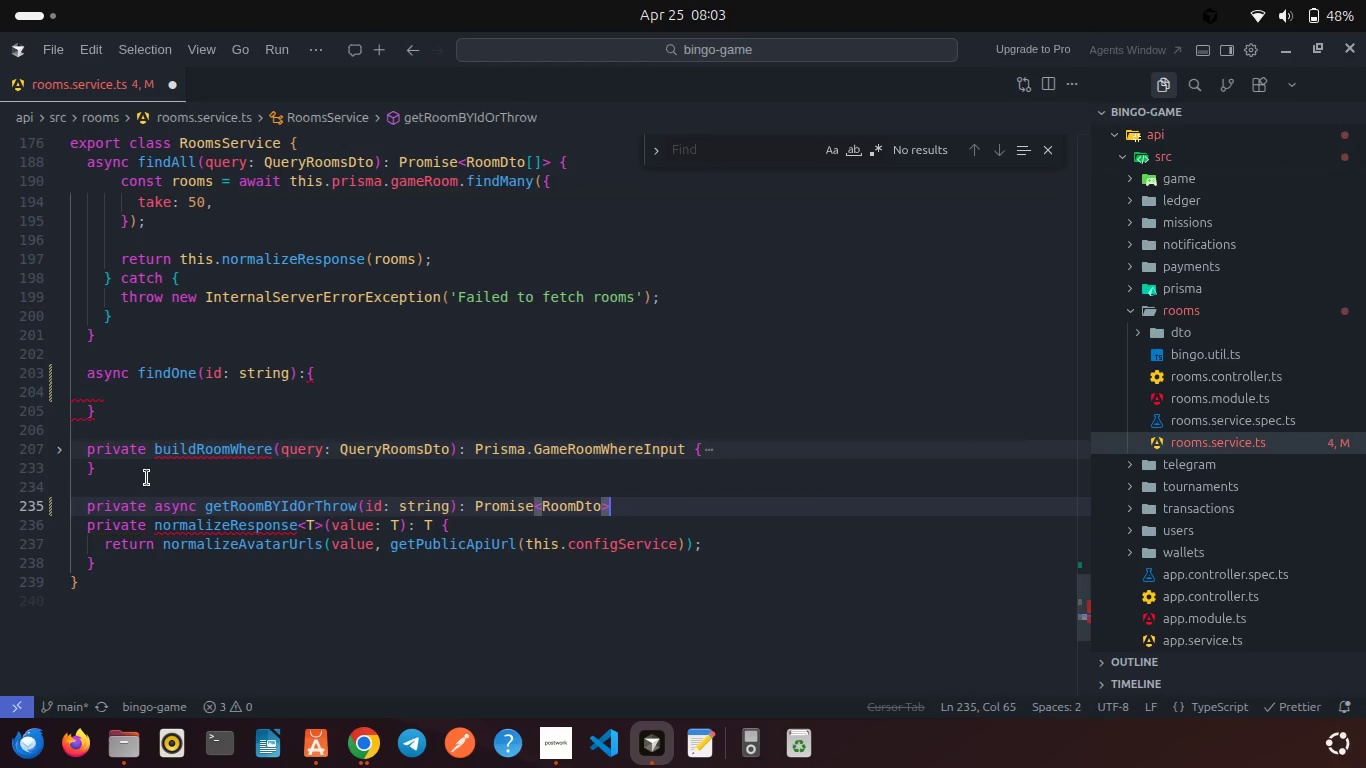 
key(Shift+BracketLeft)
 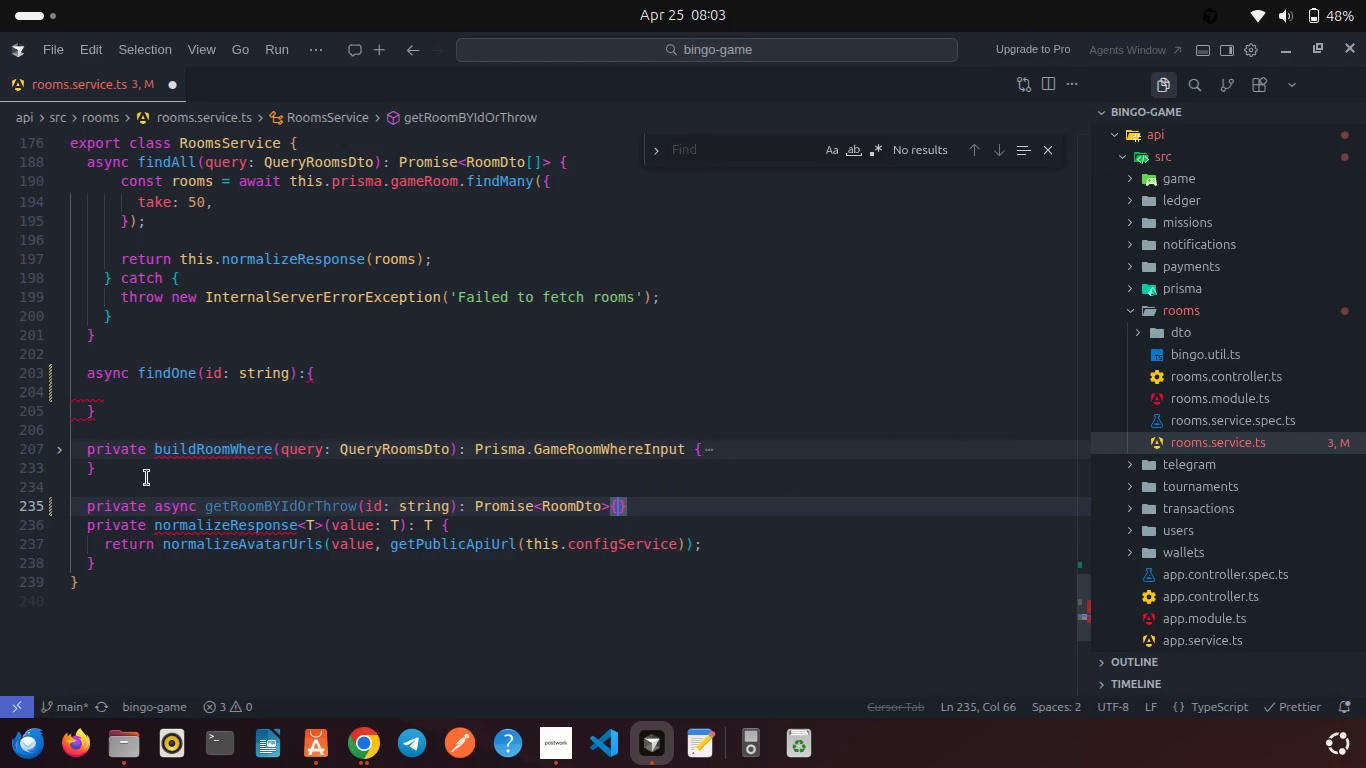 
key(Enter)
 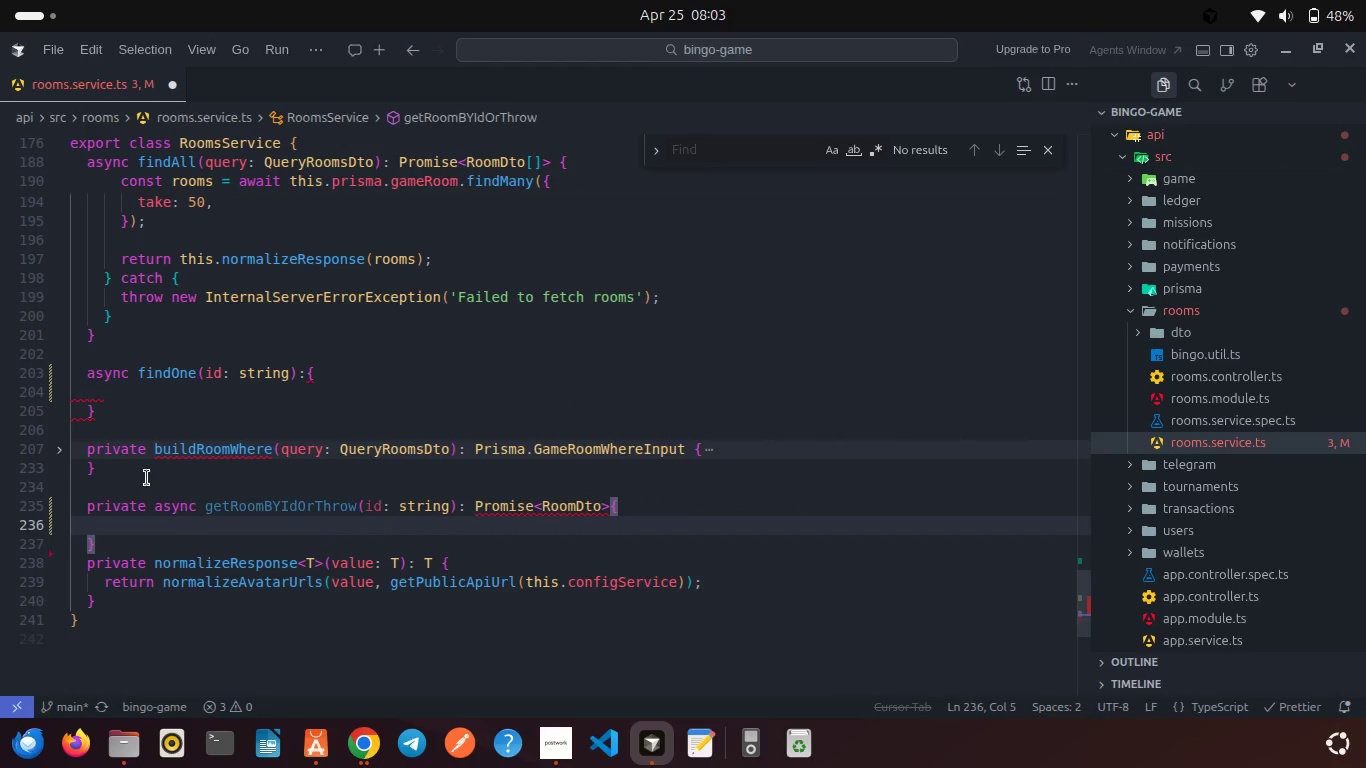 
key(ArrowDown)
 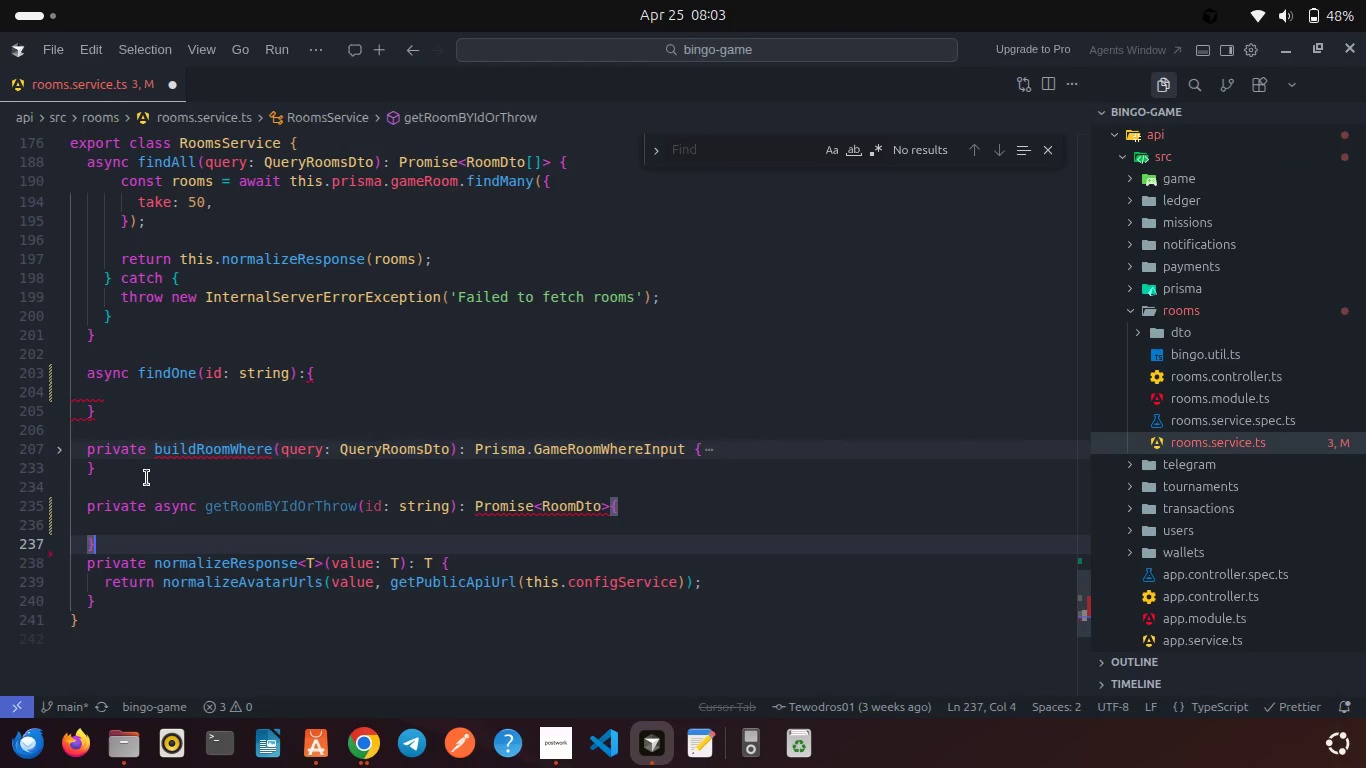 
key(Enter)
 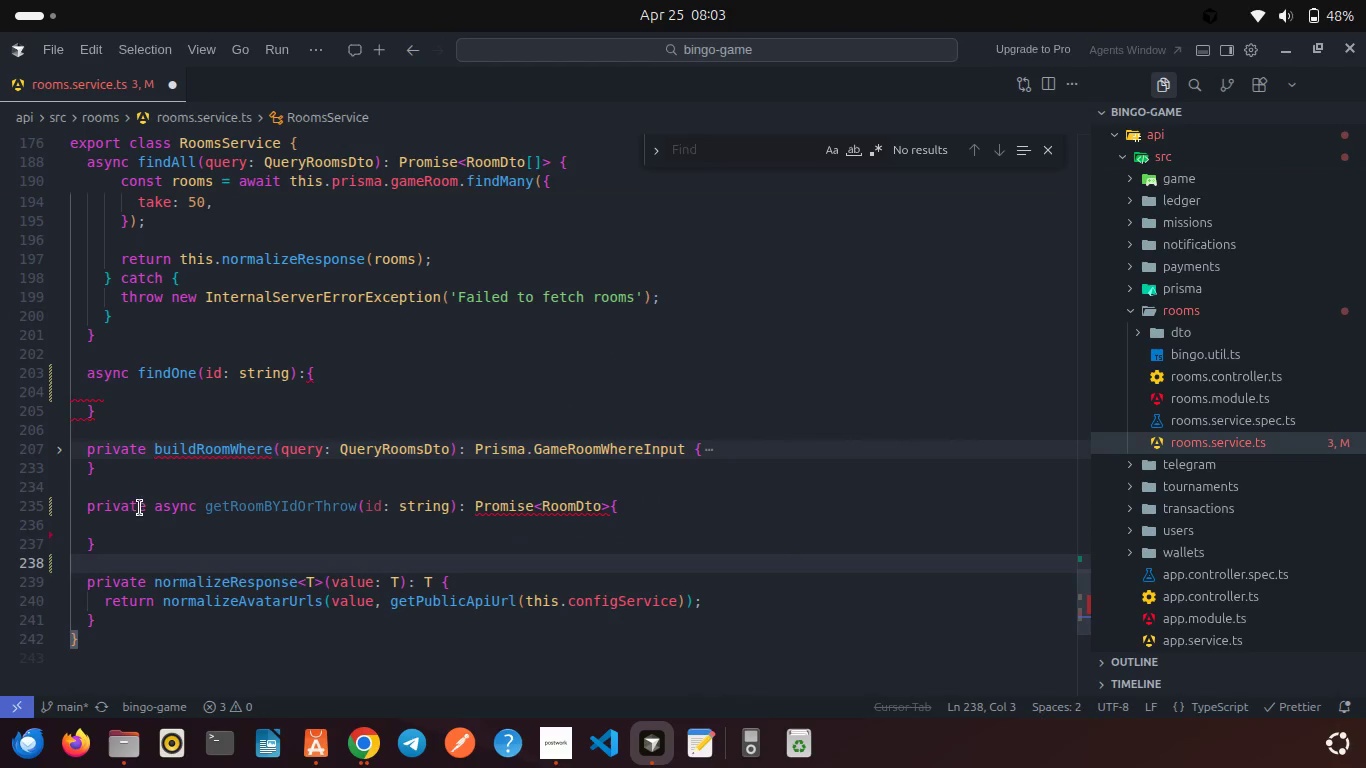 
left_click([131, 526])
 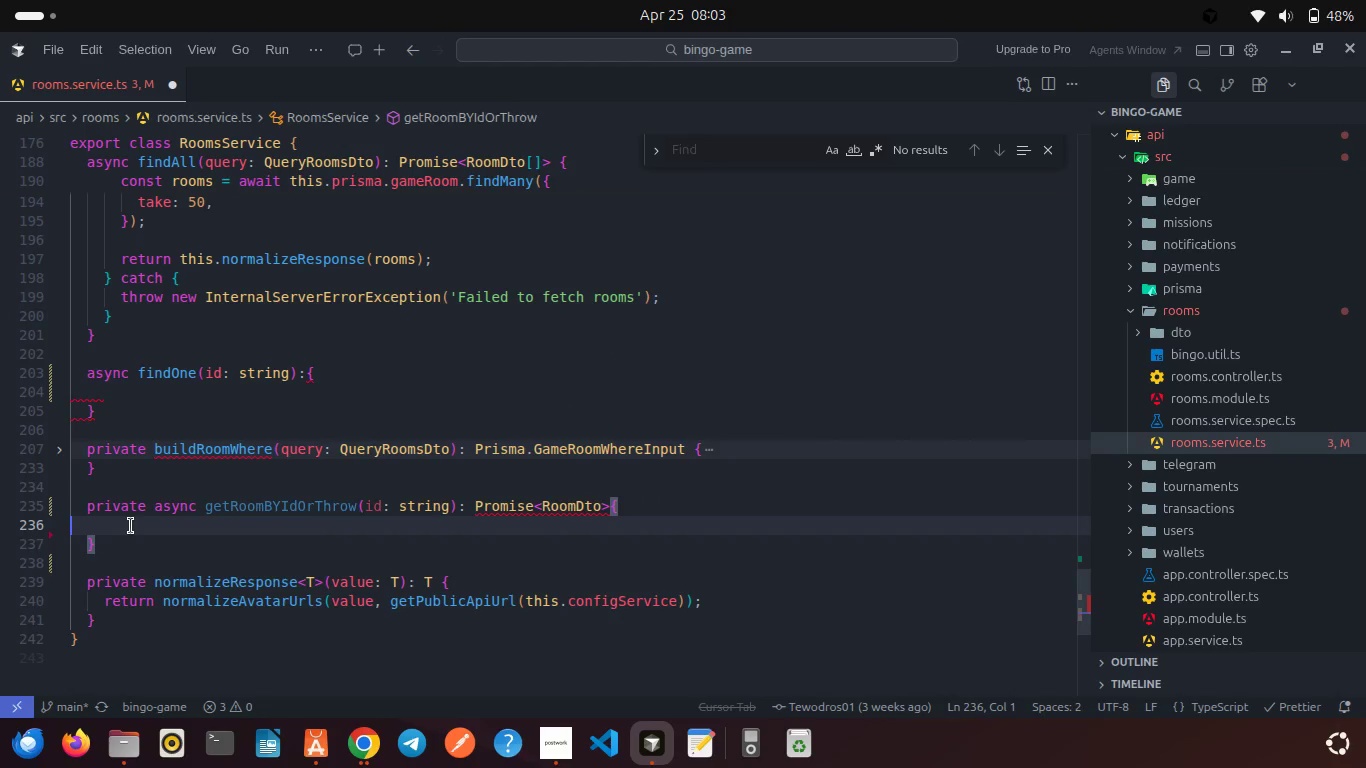 
key(Backspace)
 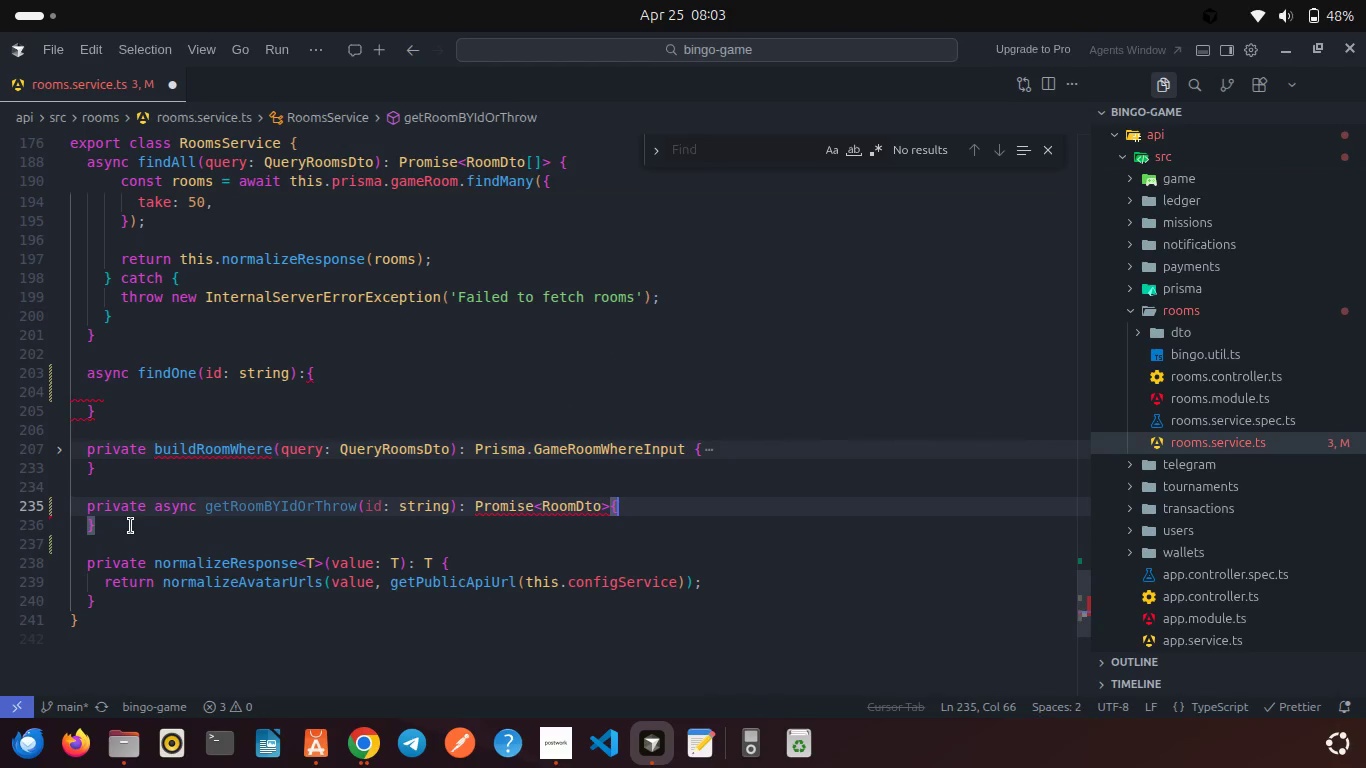 
key(Enter)
 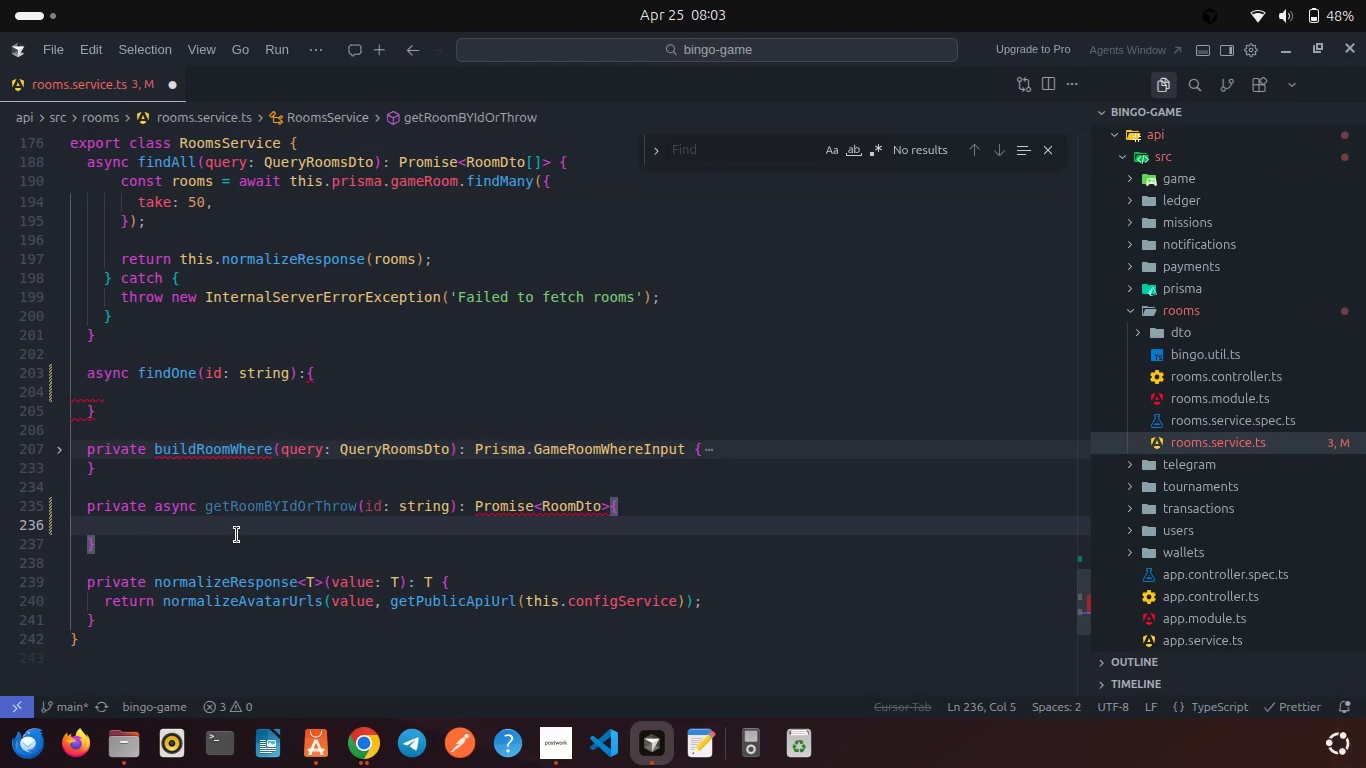 
wait(6.44)
 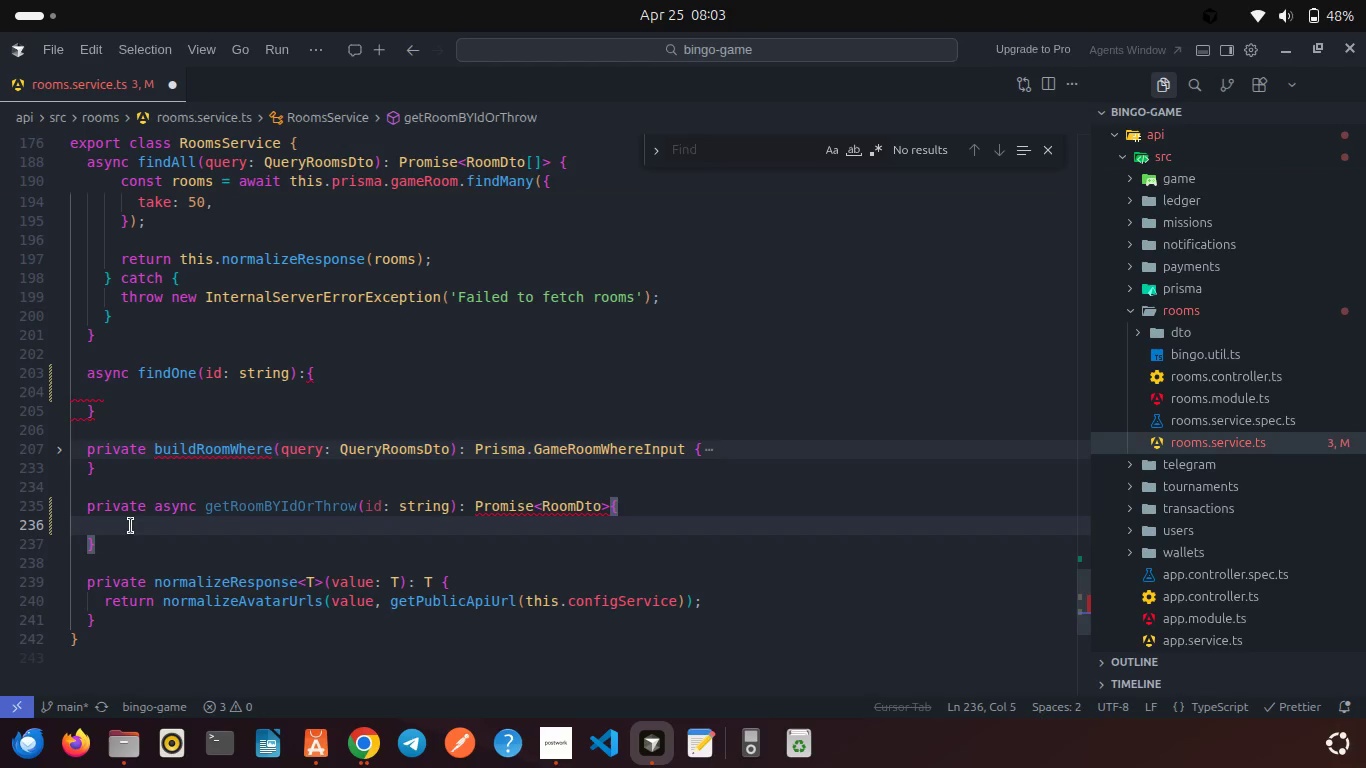 
type(const room = awa)
 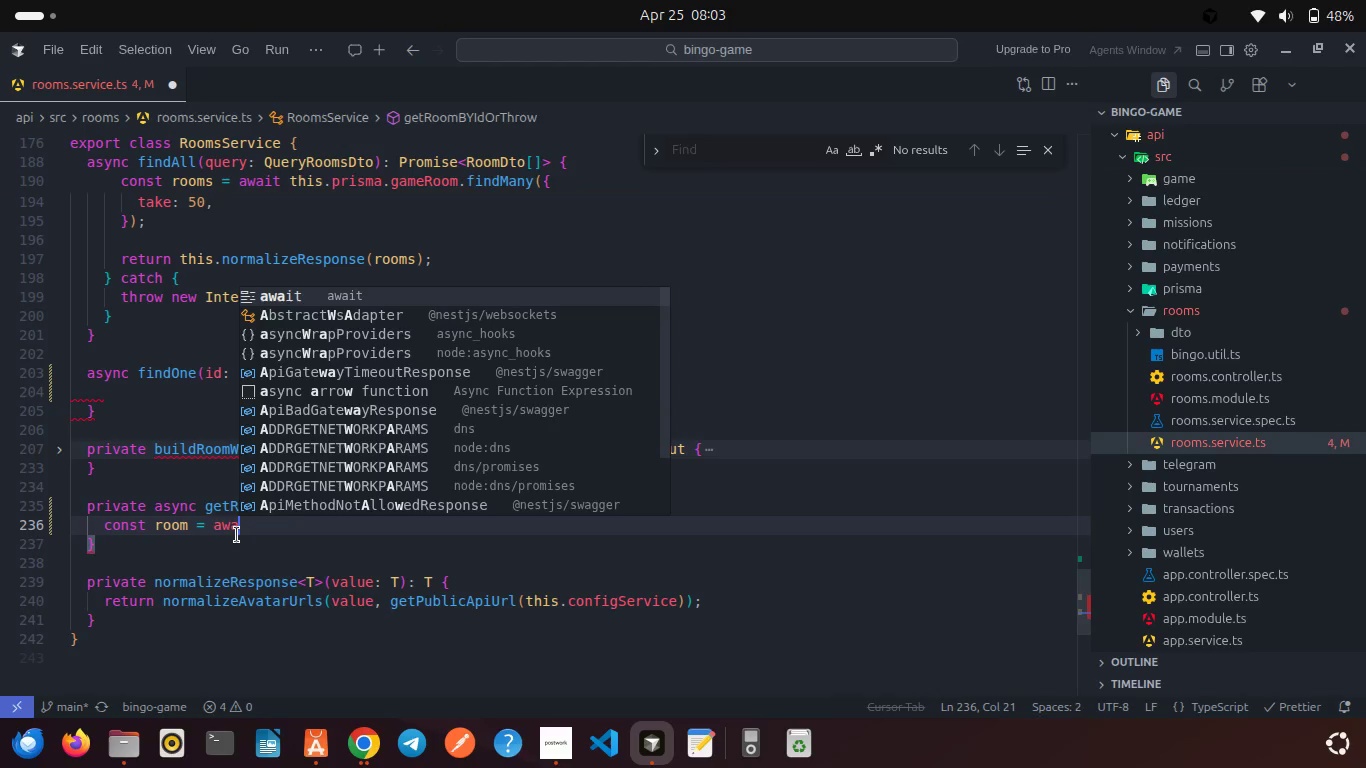 
key(Enter)
 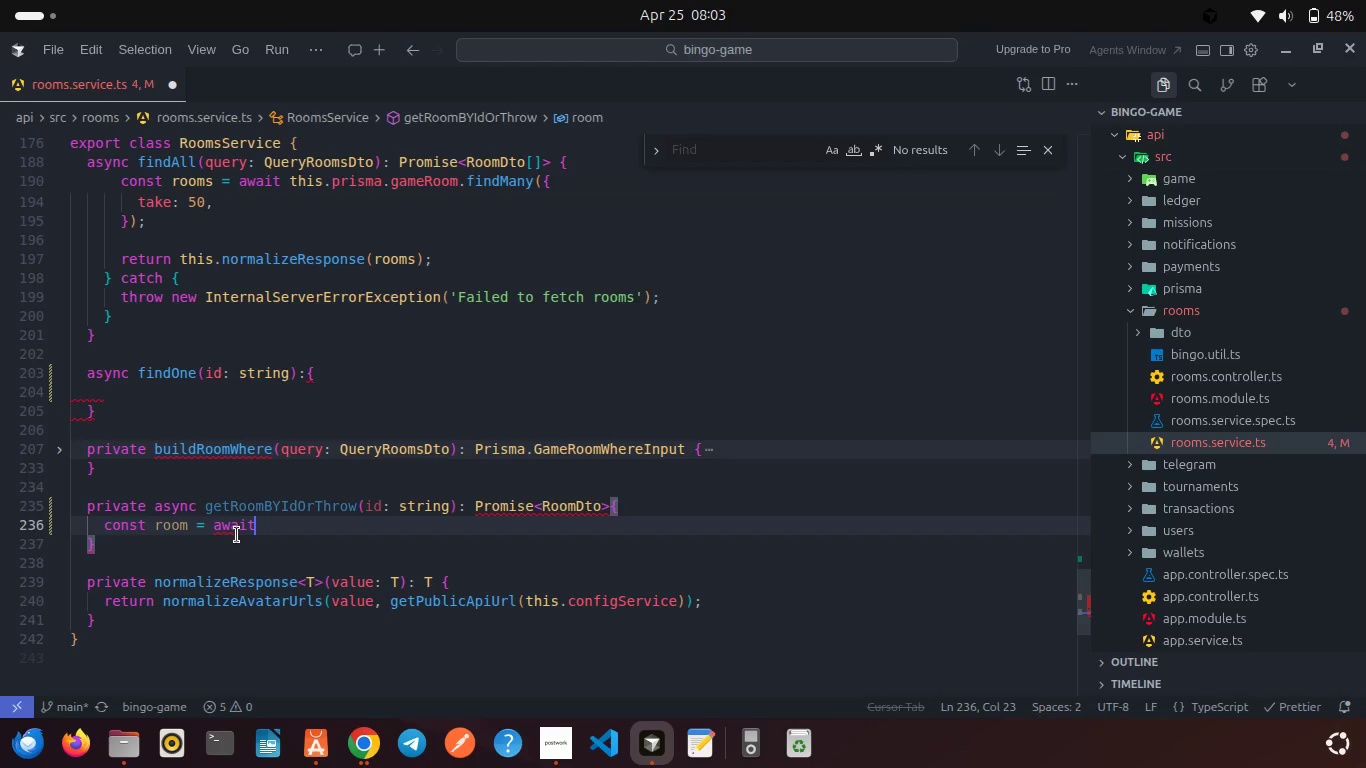 
key(Space)
 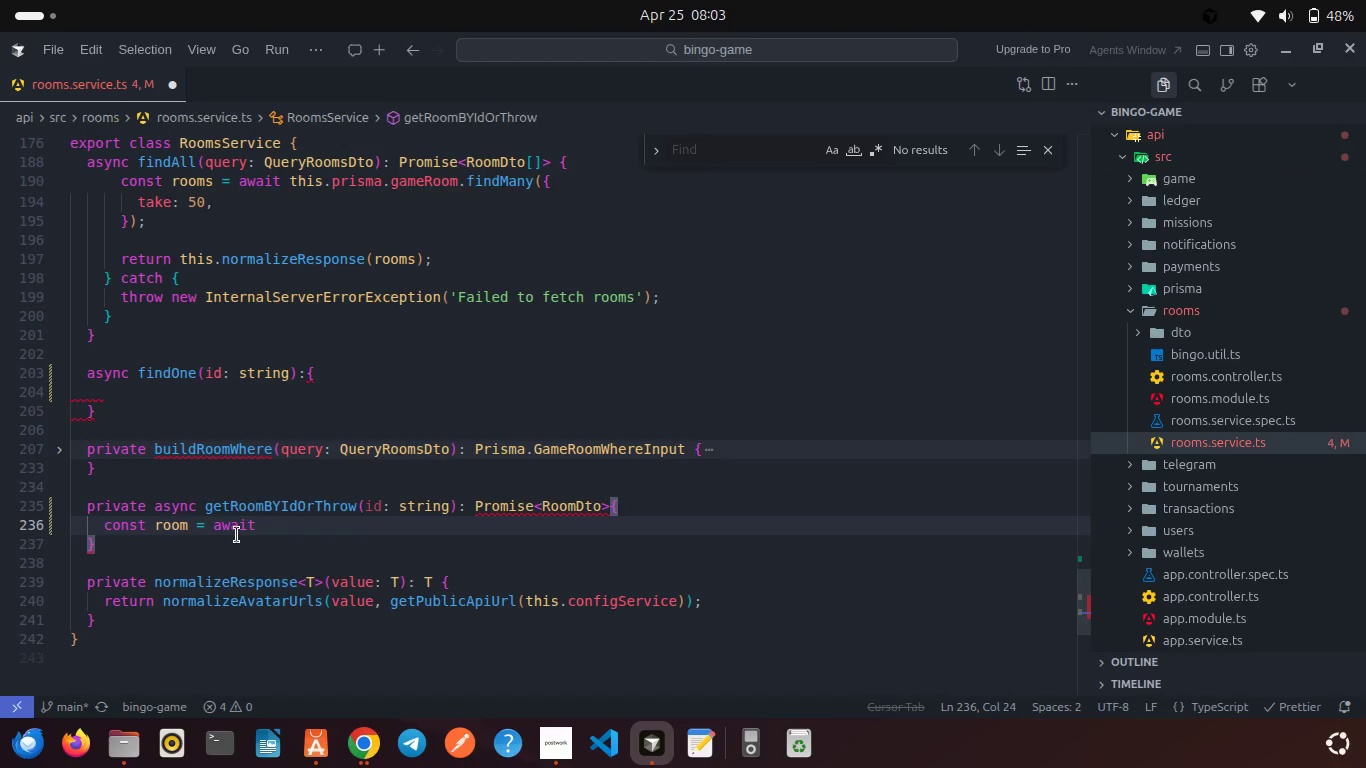 
key(D)
 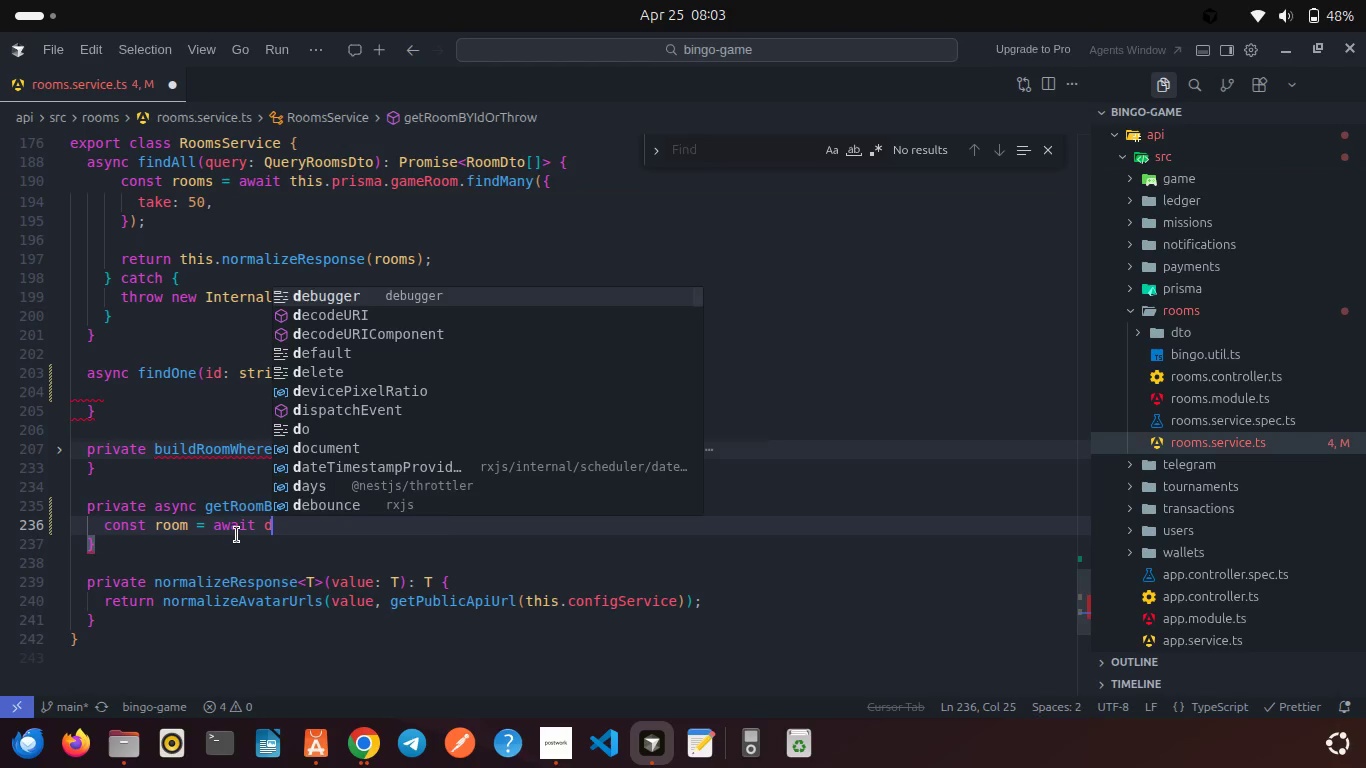 
key(Period)
 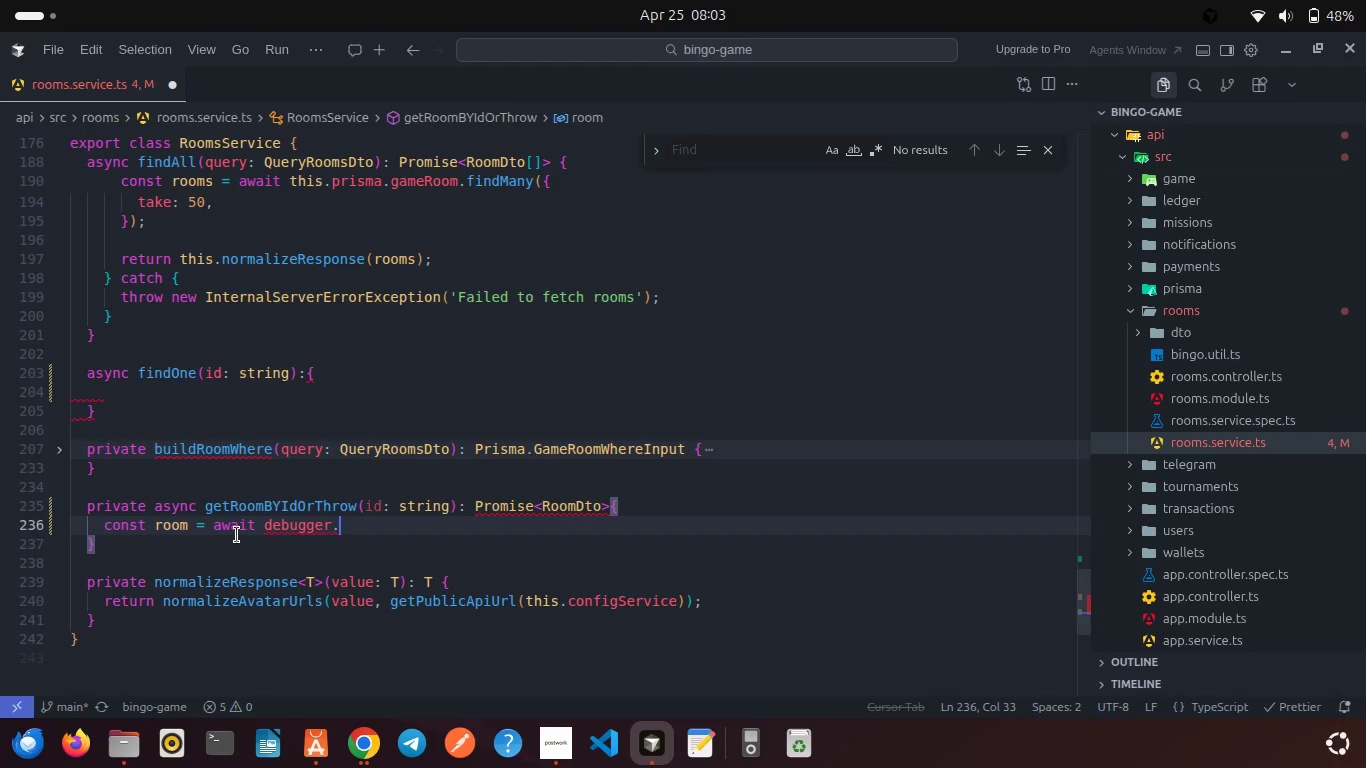 
key(Backspace)
 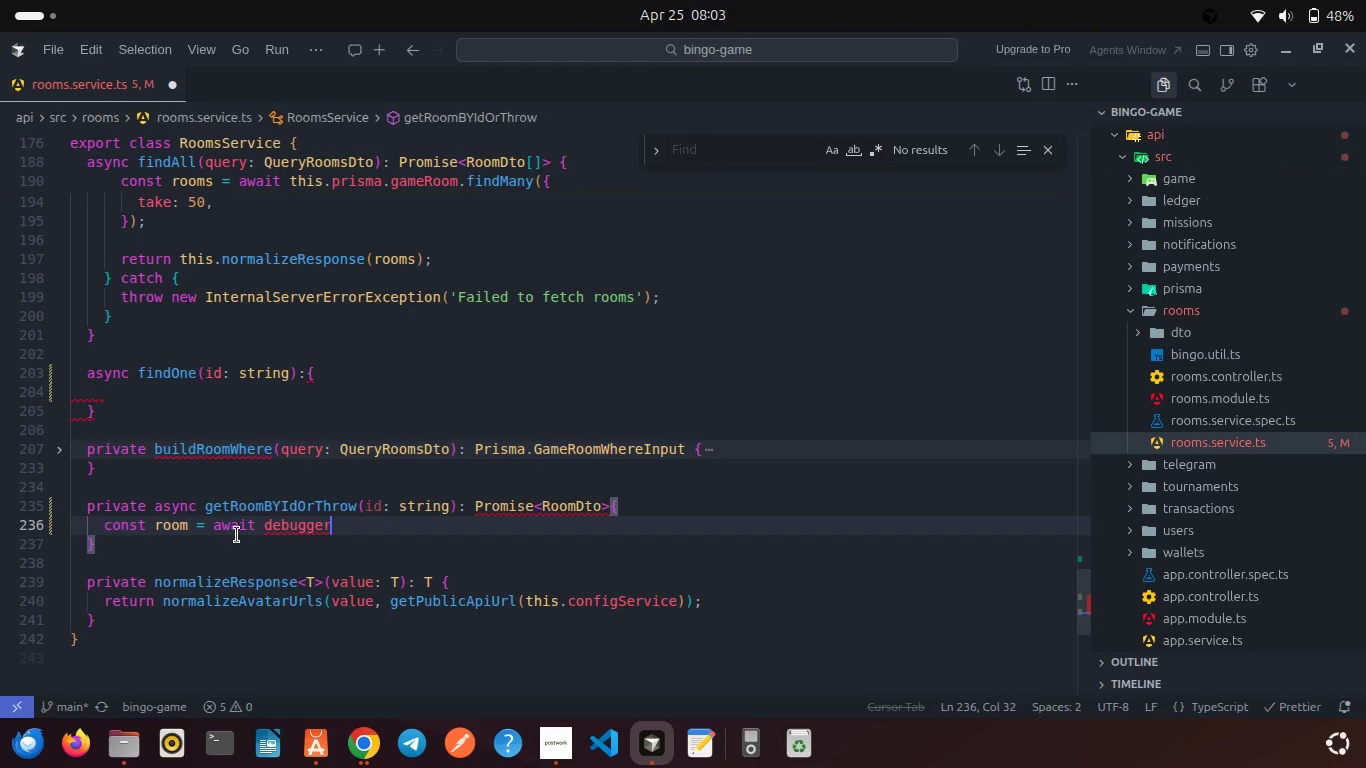 
key(Backspace)
 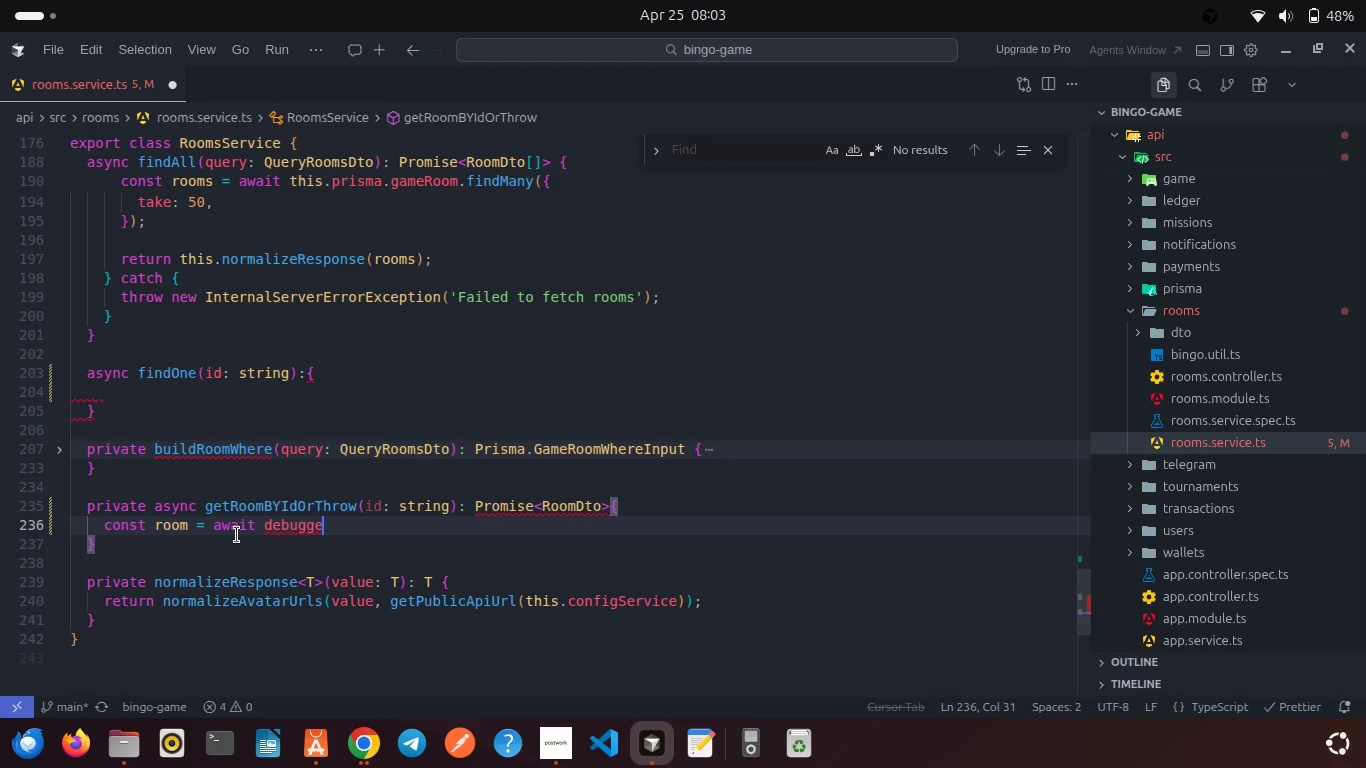 
key(Backspace)
 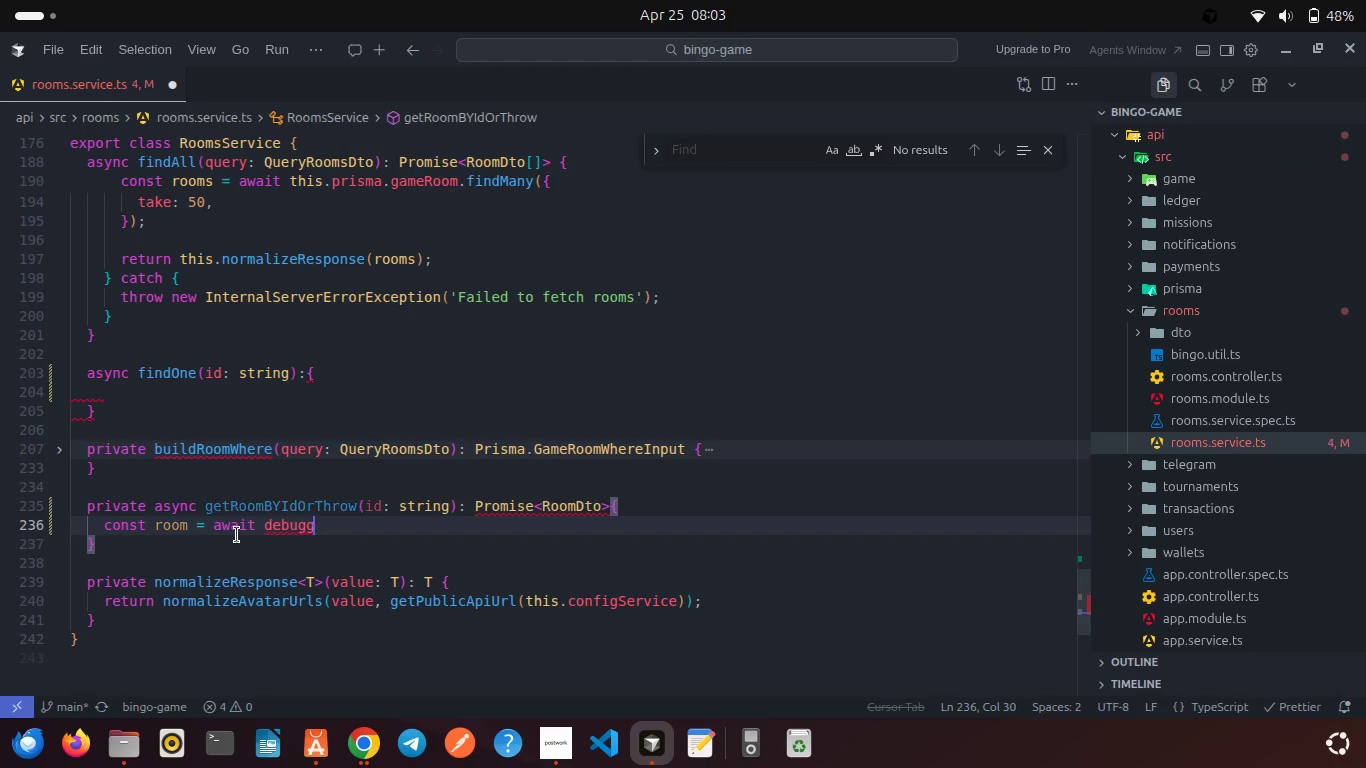 
key(Backspace)
 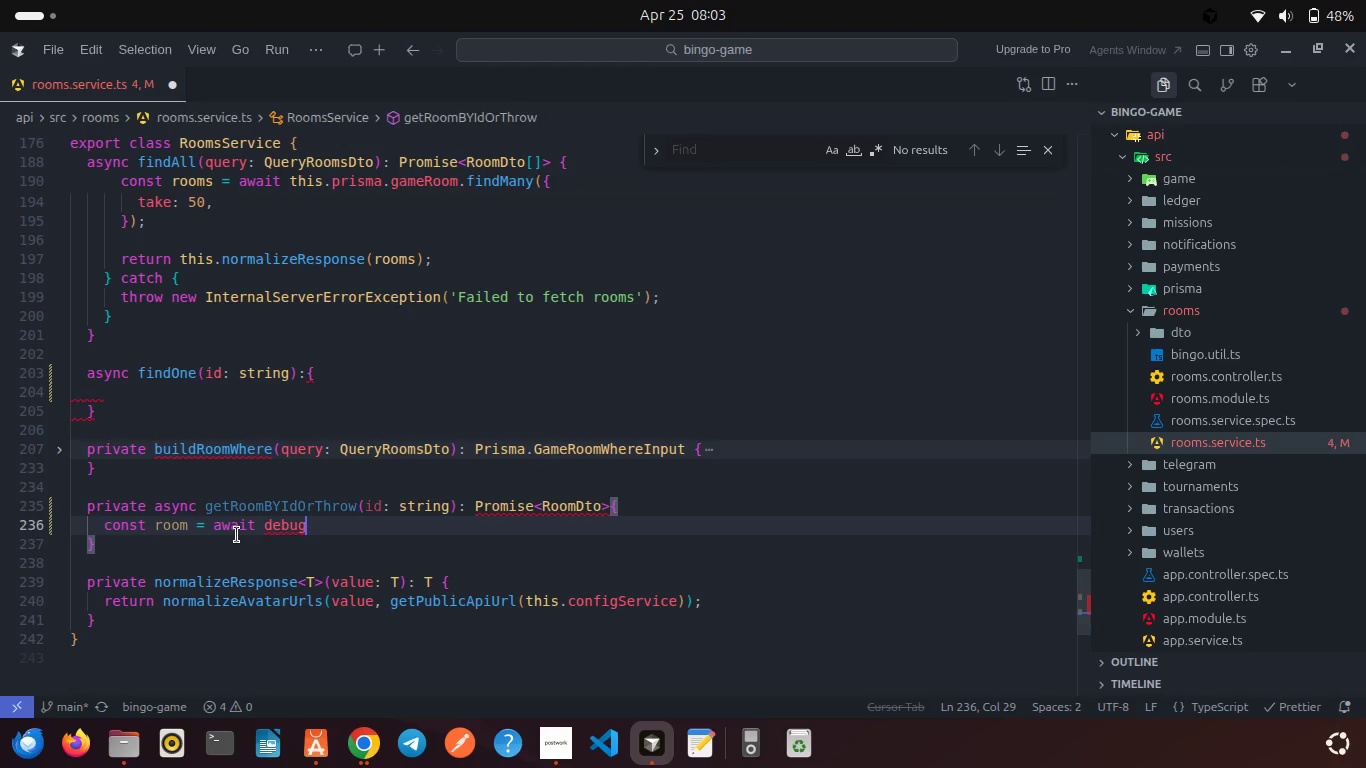 
key(Backspace)
 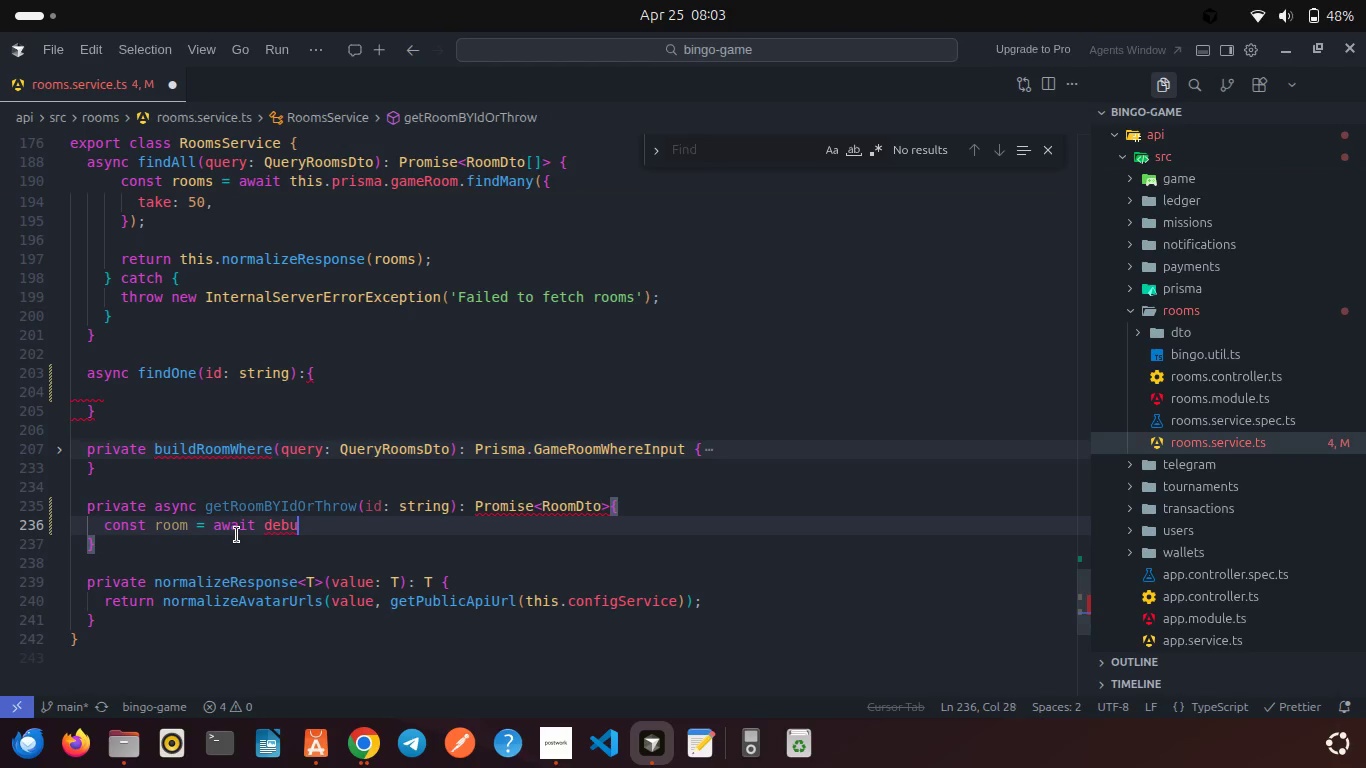 
key(Backspace)
 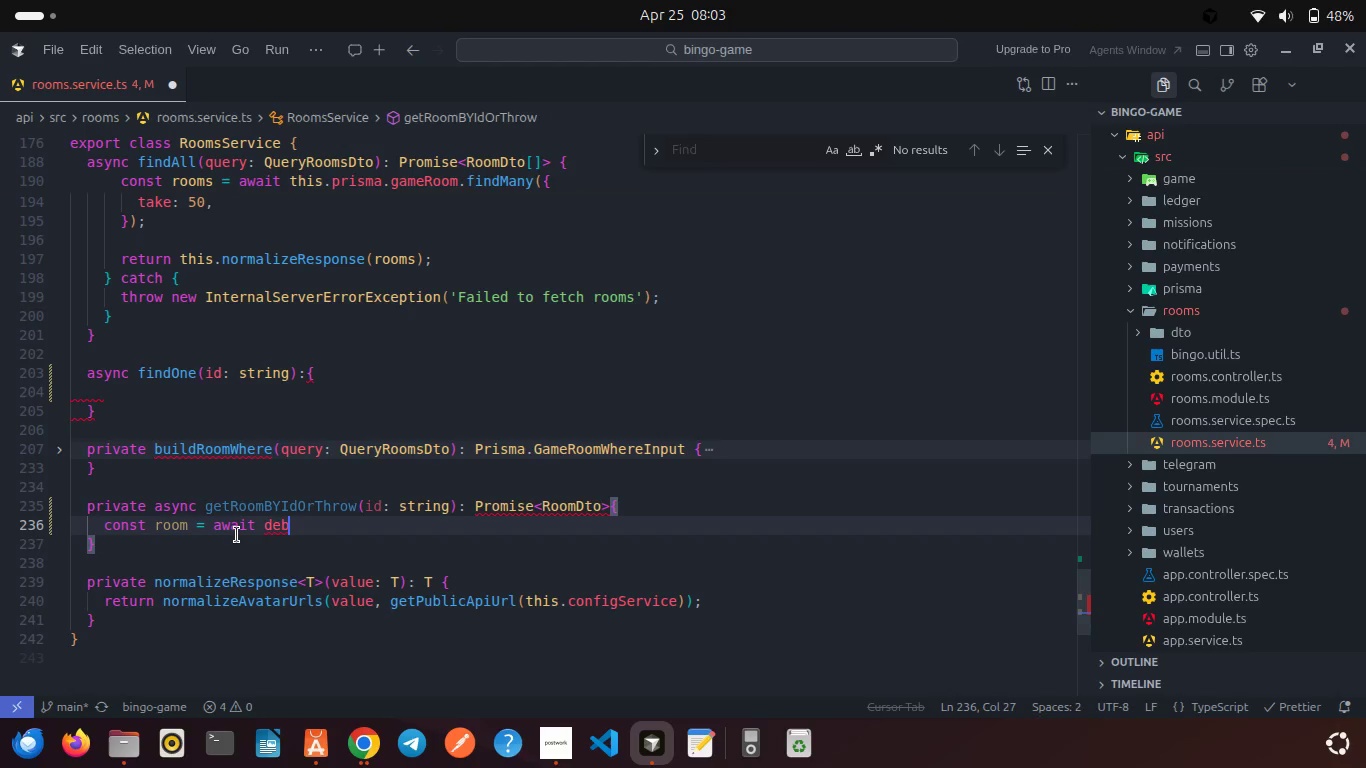 
key(Backspace)
 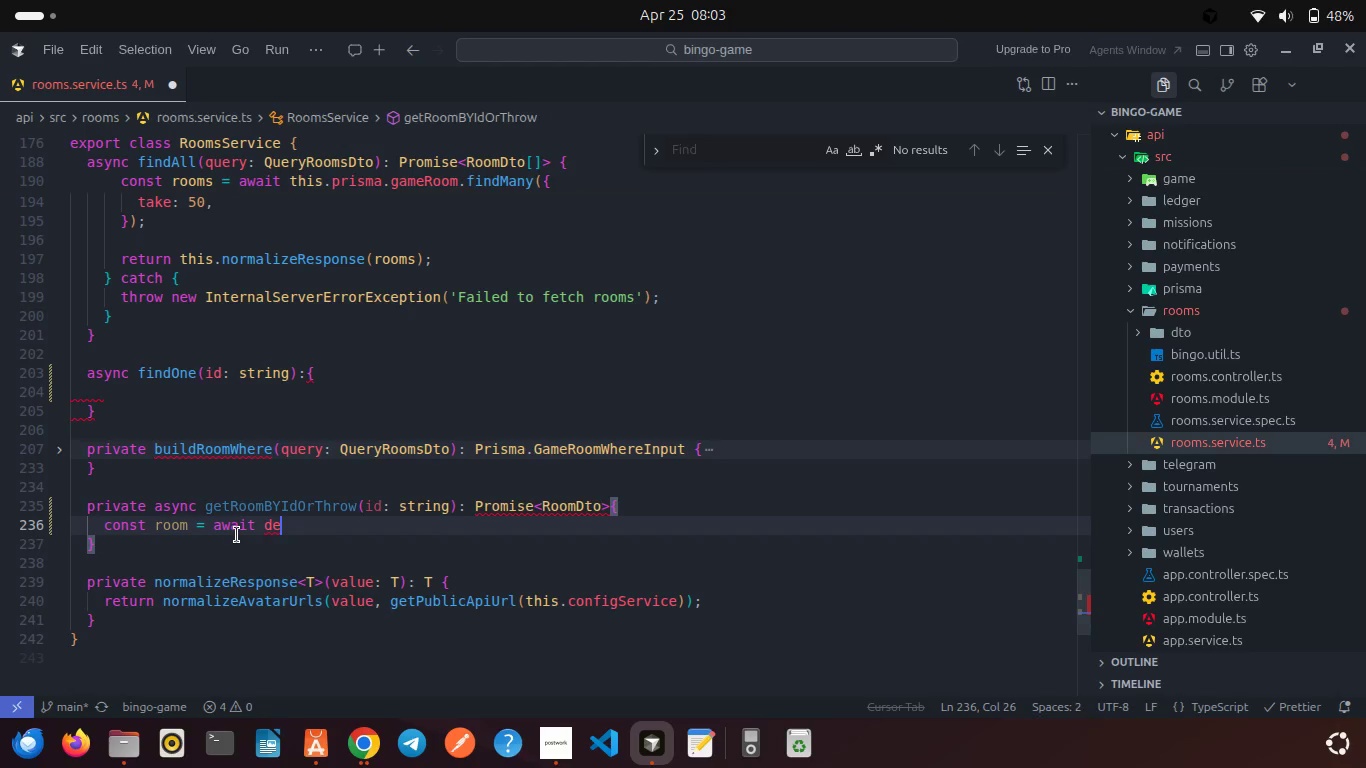 
key(Backspace)
 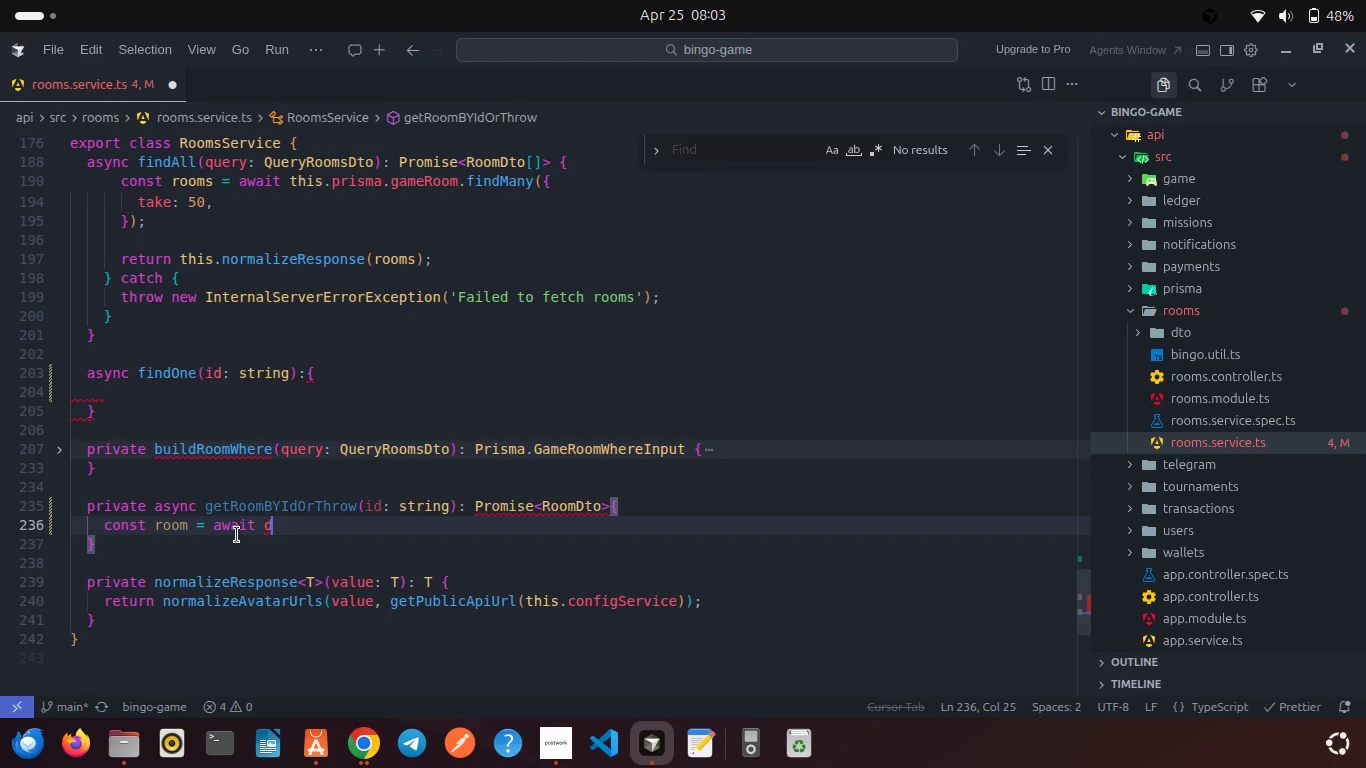 
key(B)
 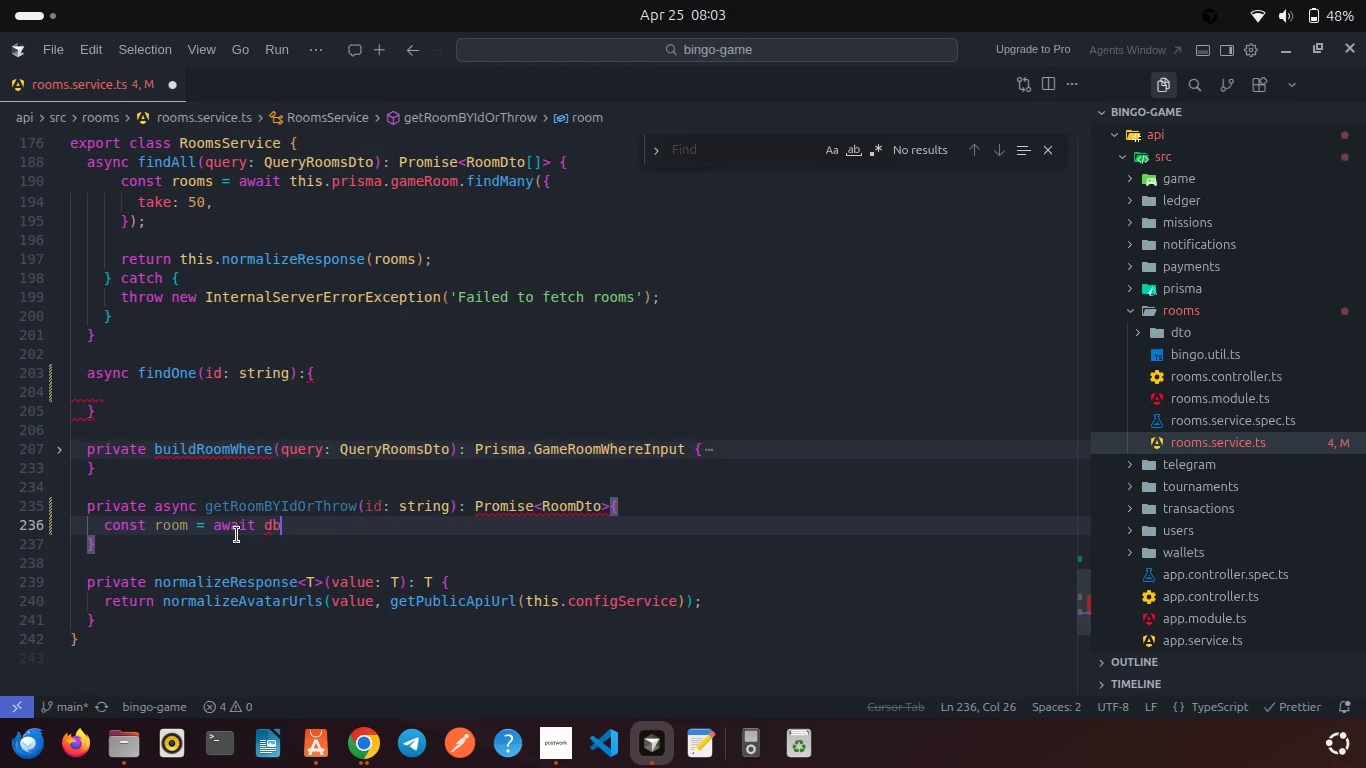 
key(Period)
 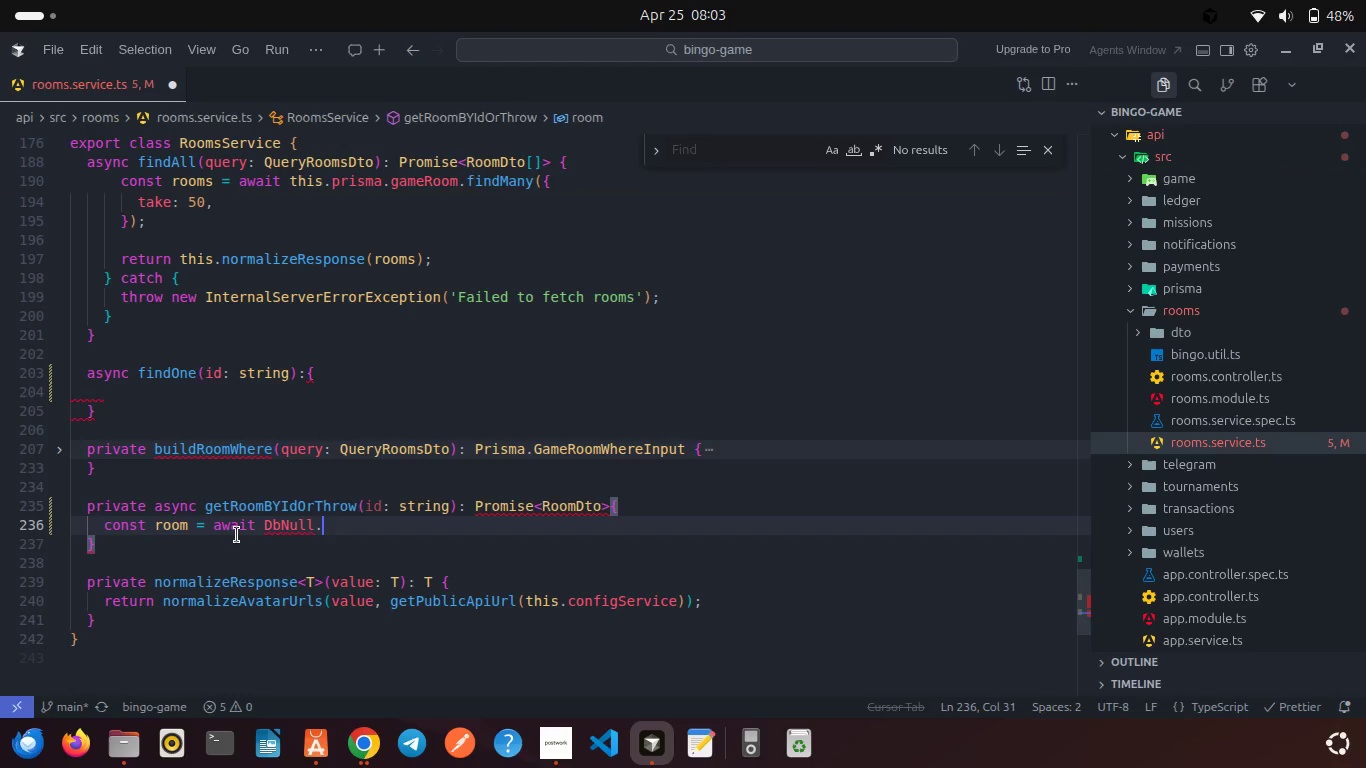 
key(Backspace)
 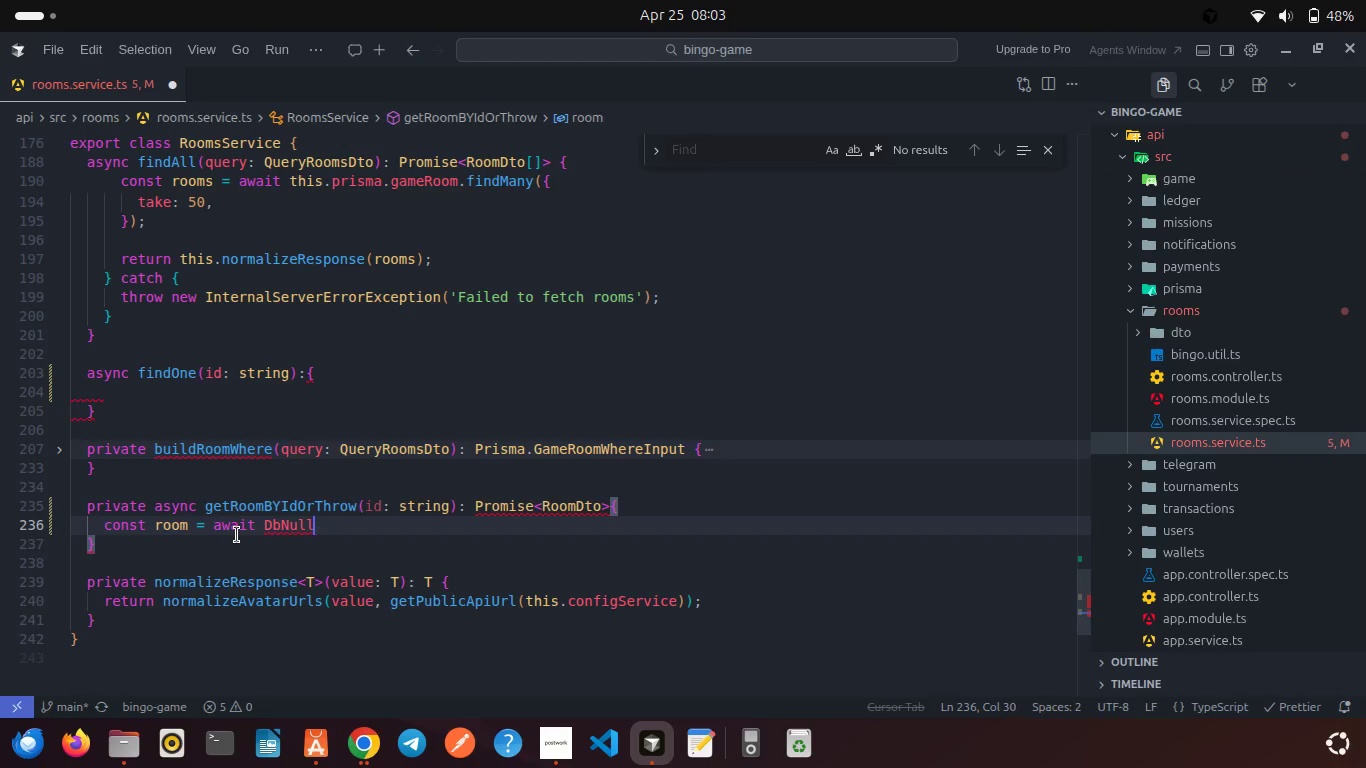 
key(Backspace)
 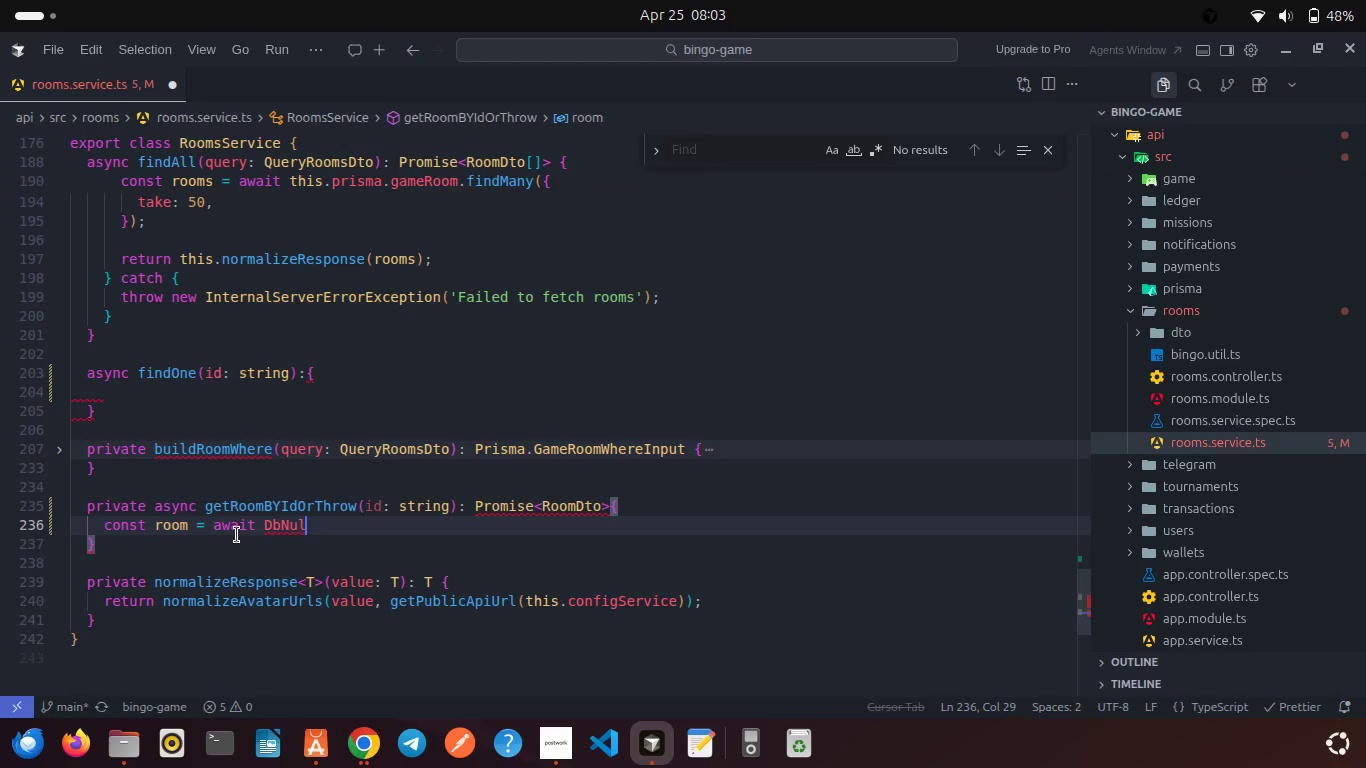 
key(Backspace)
 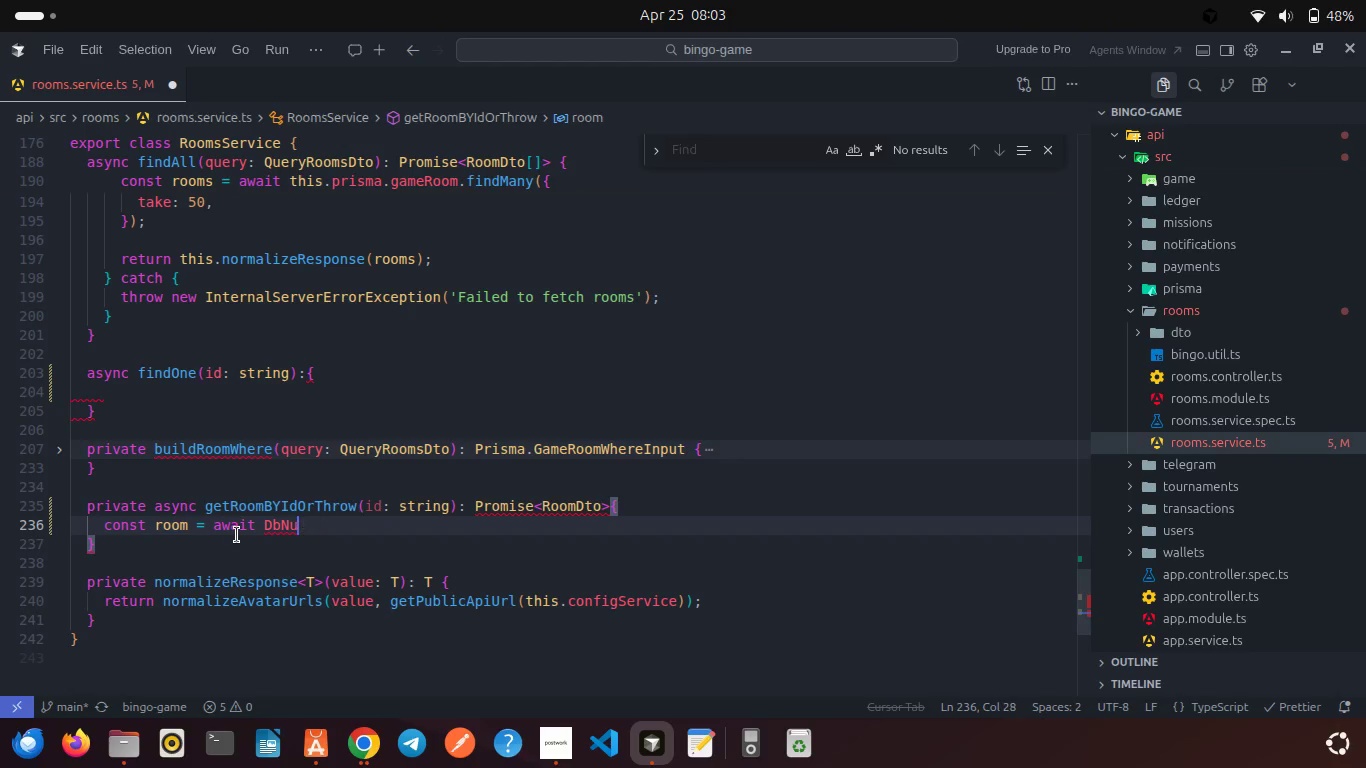 
key(Backspace)
 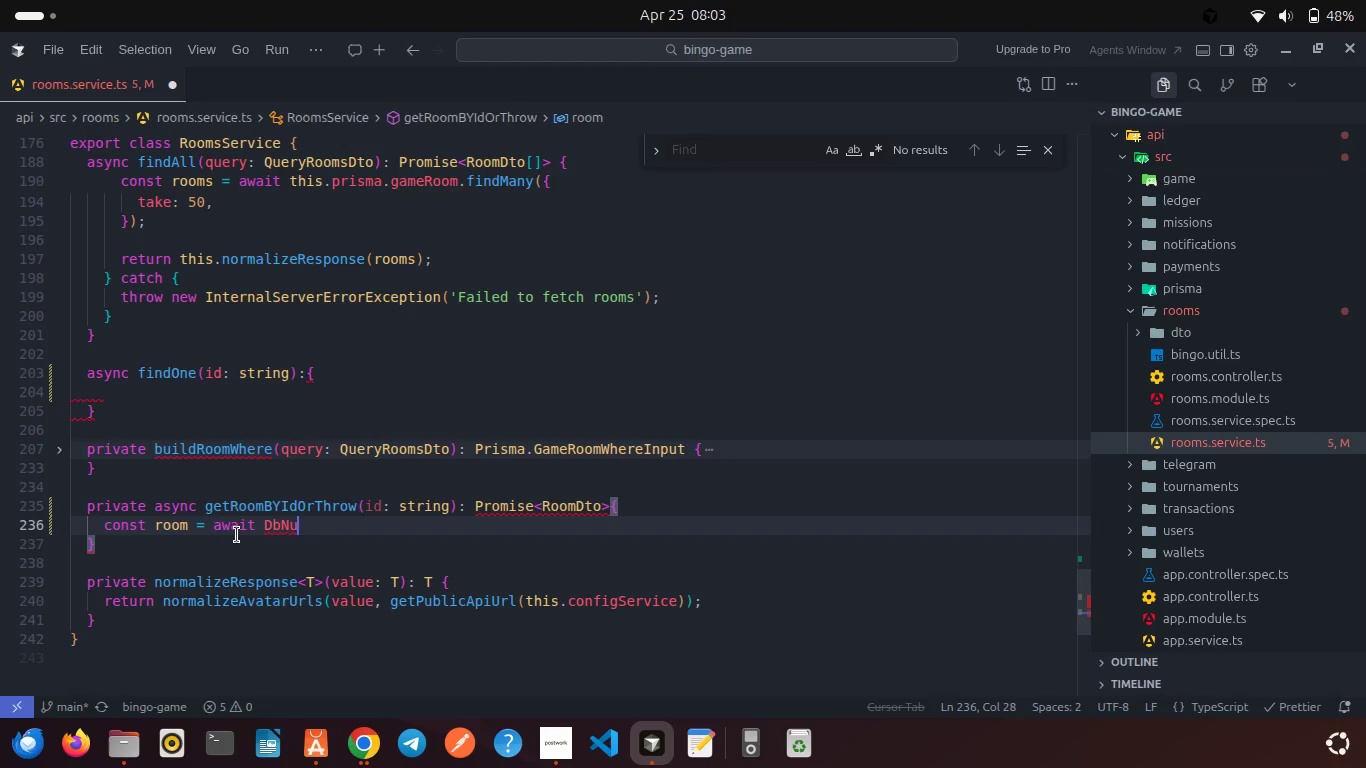 
key(Backspace)
 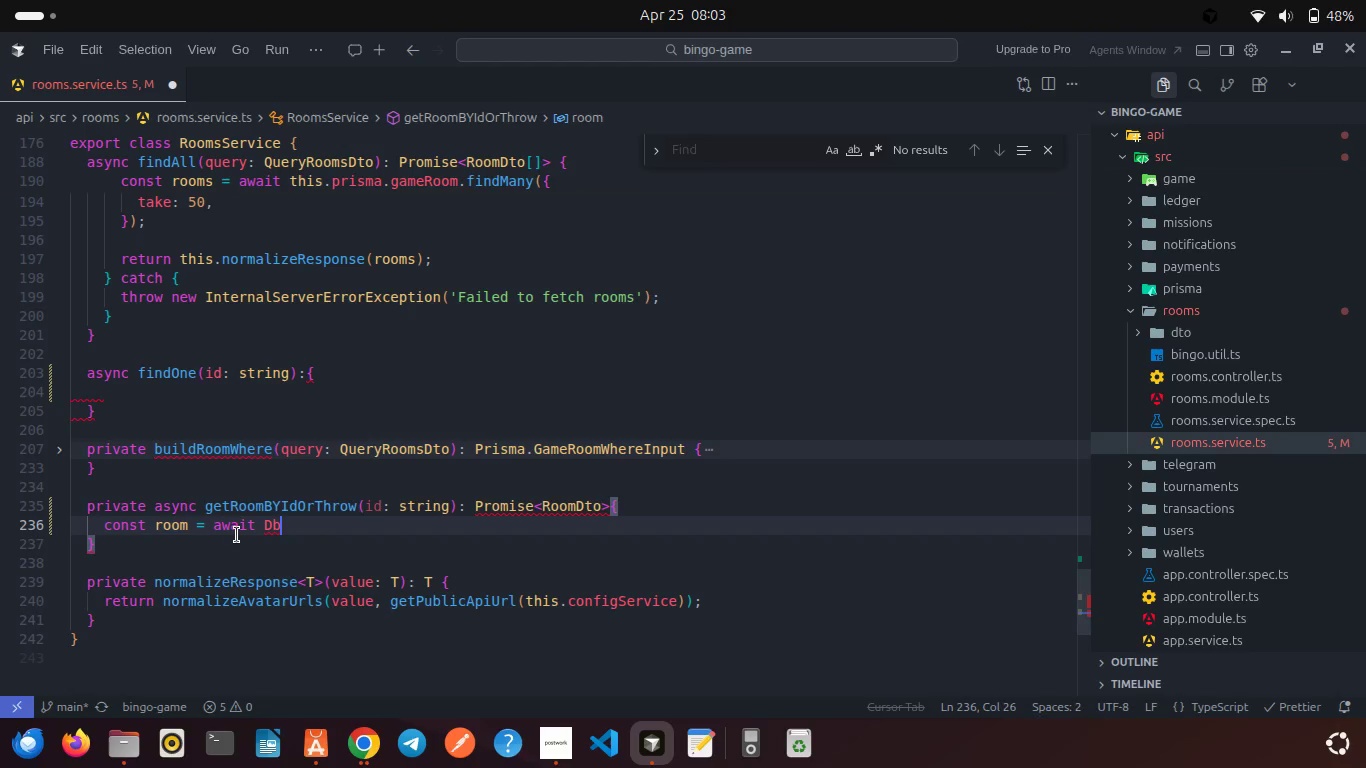 
key(Backspace)
 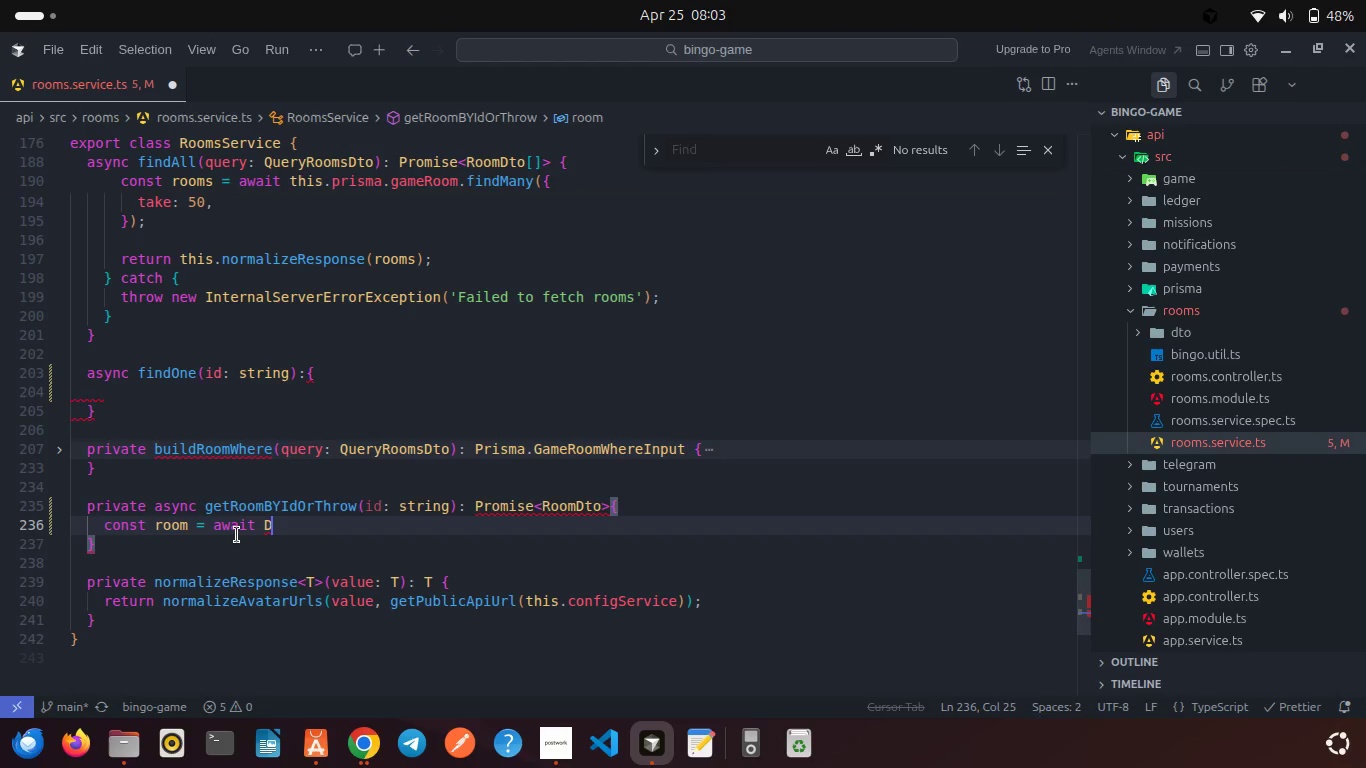 
key(Backspace)
 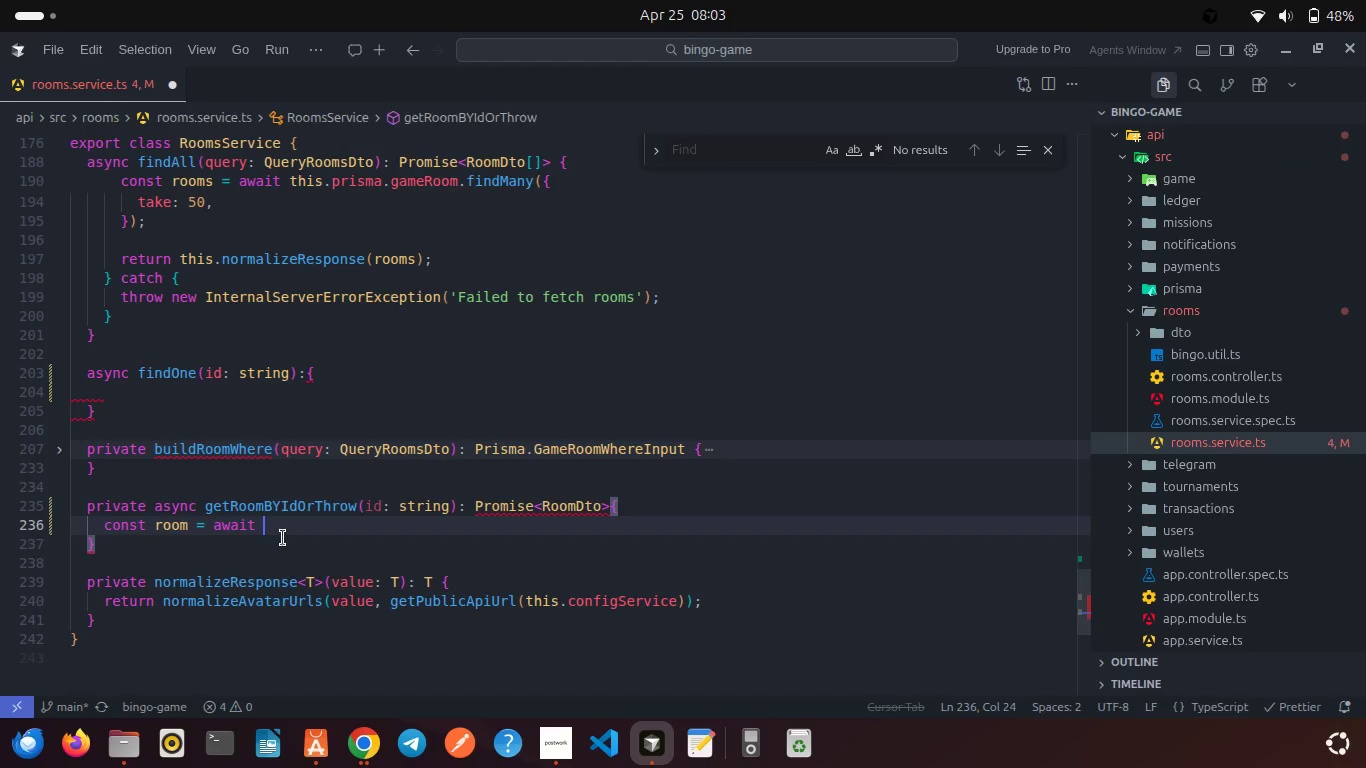 
hold_key(key=Backspace, duration=0.66)
 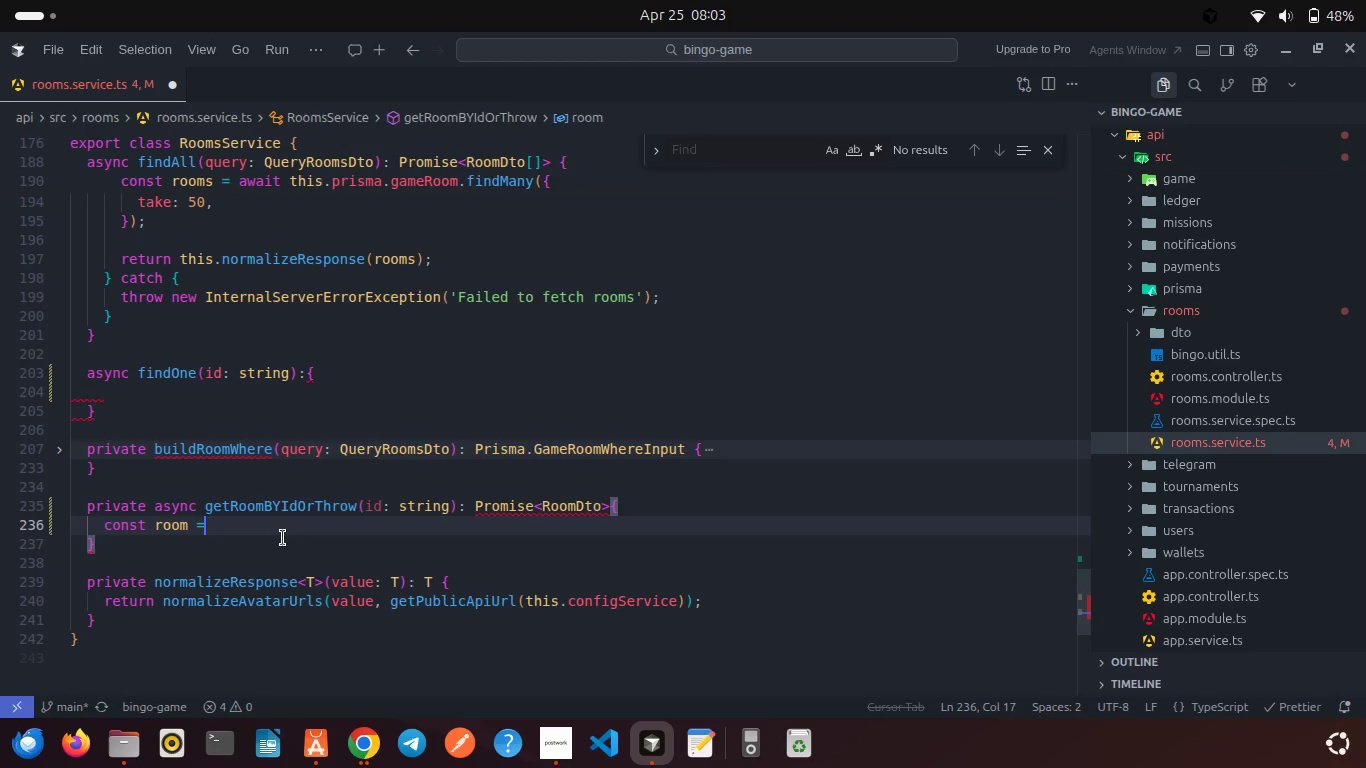 
key(Backspace)
 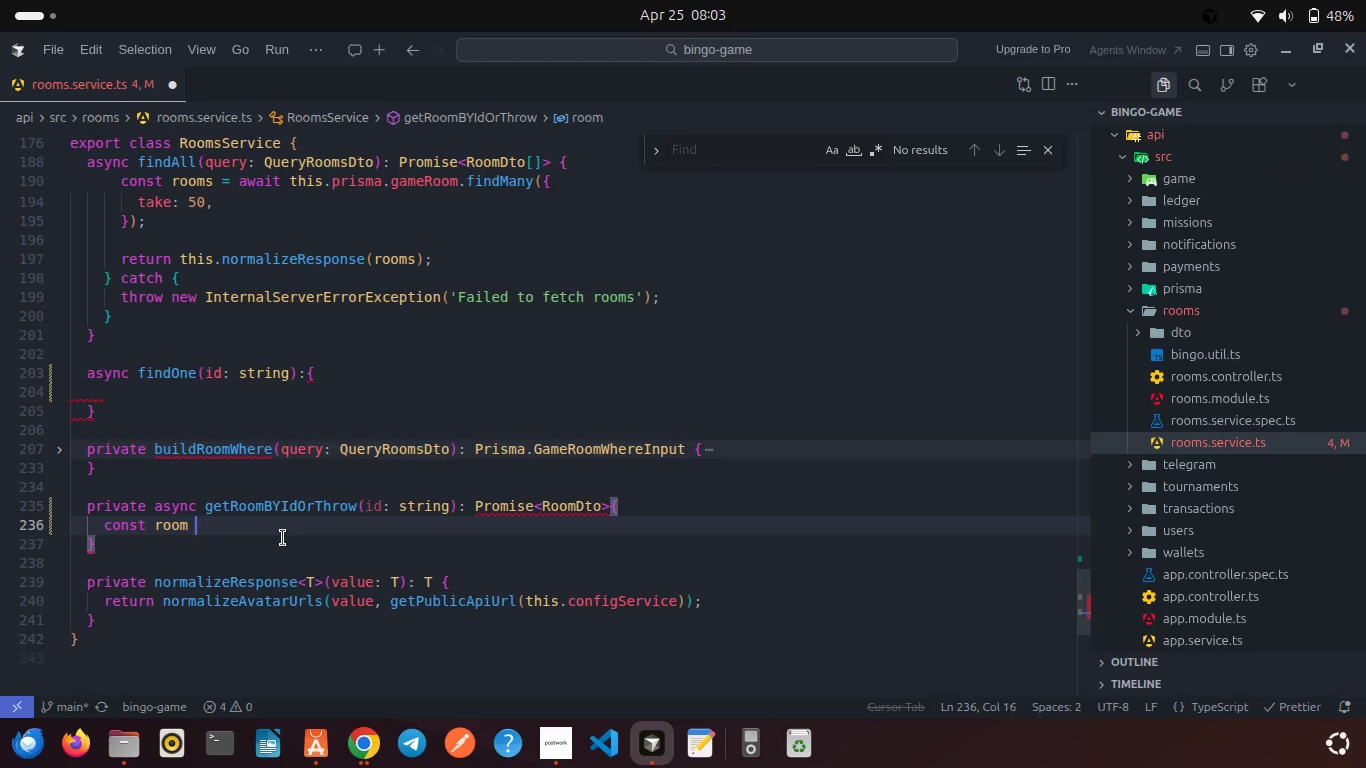 
key(Backspace)
 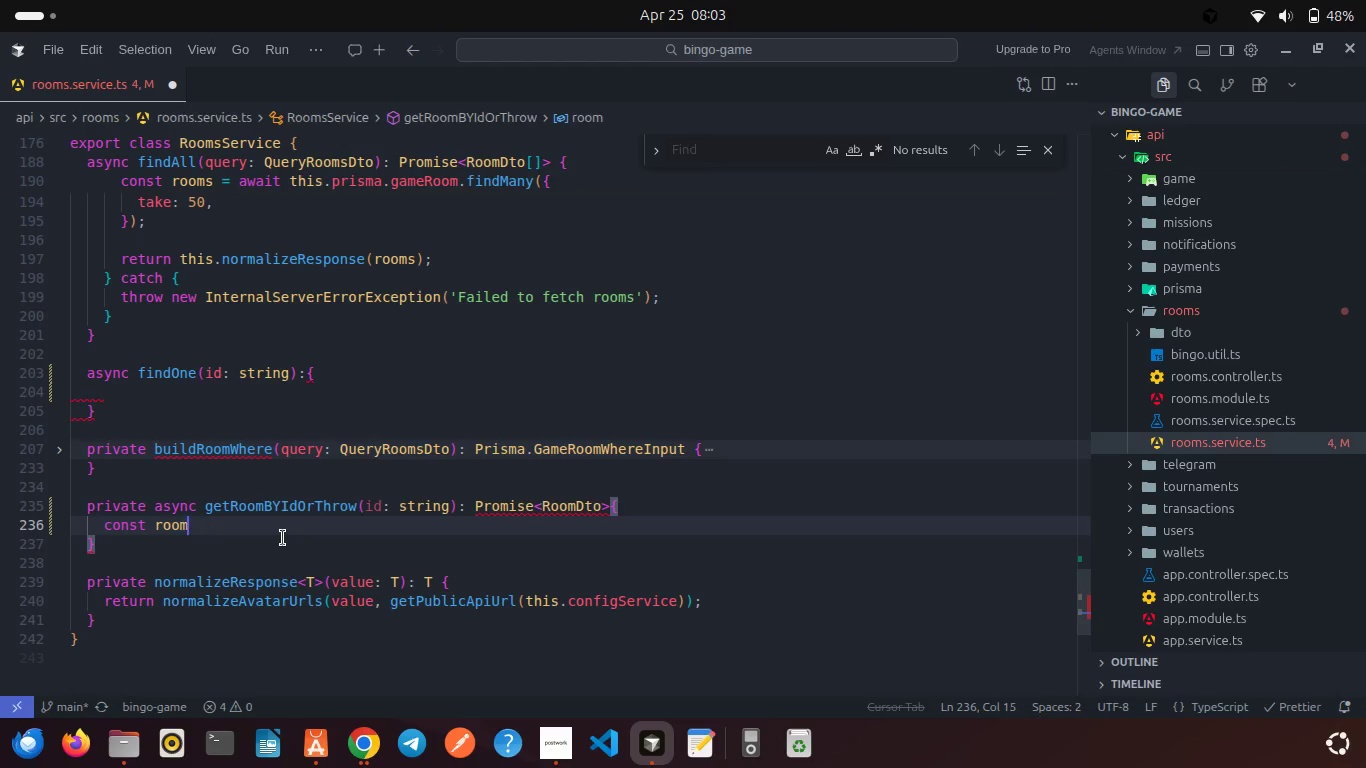 
key(Backspace)
 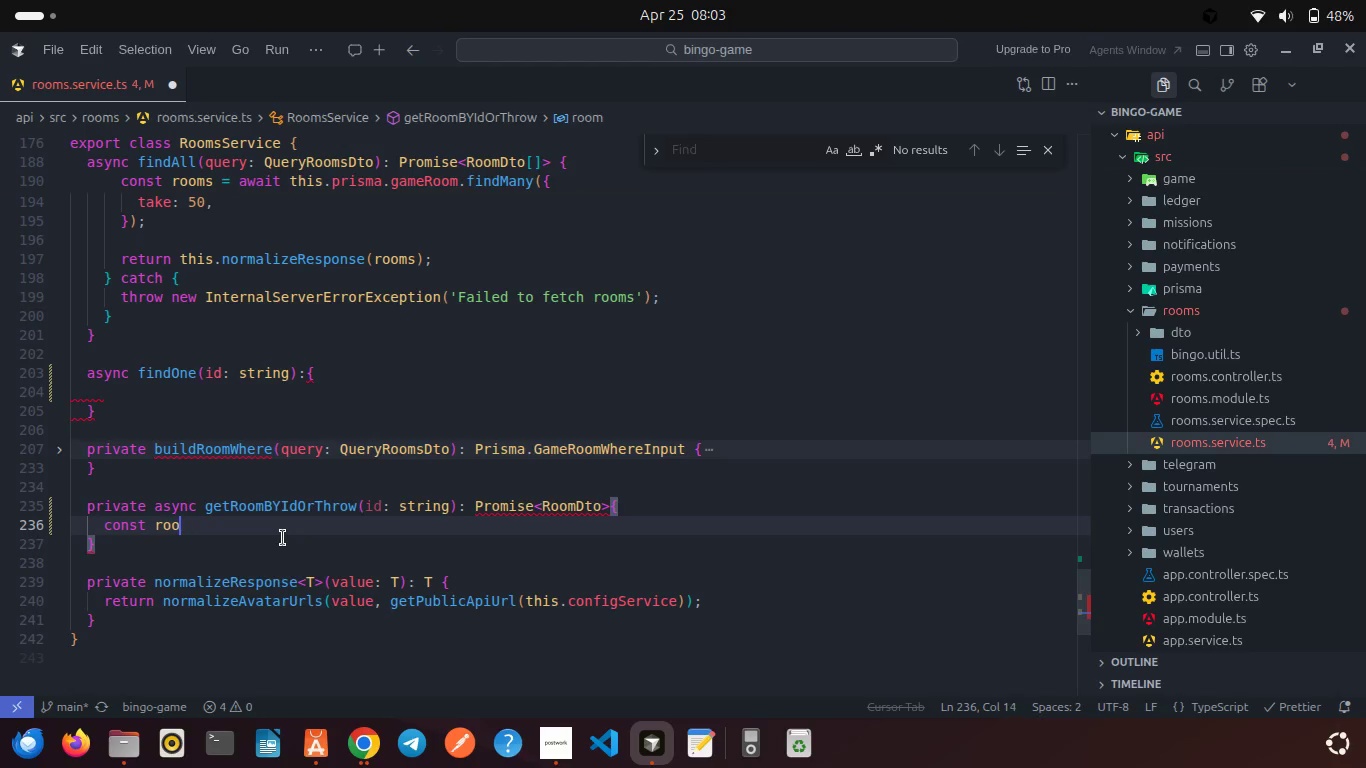 
key(Backspace)
 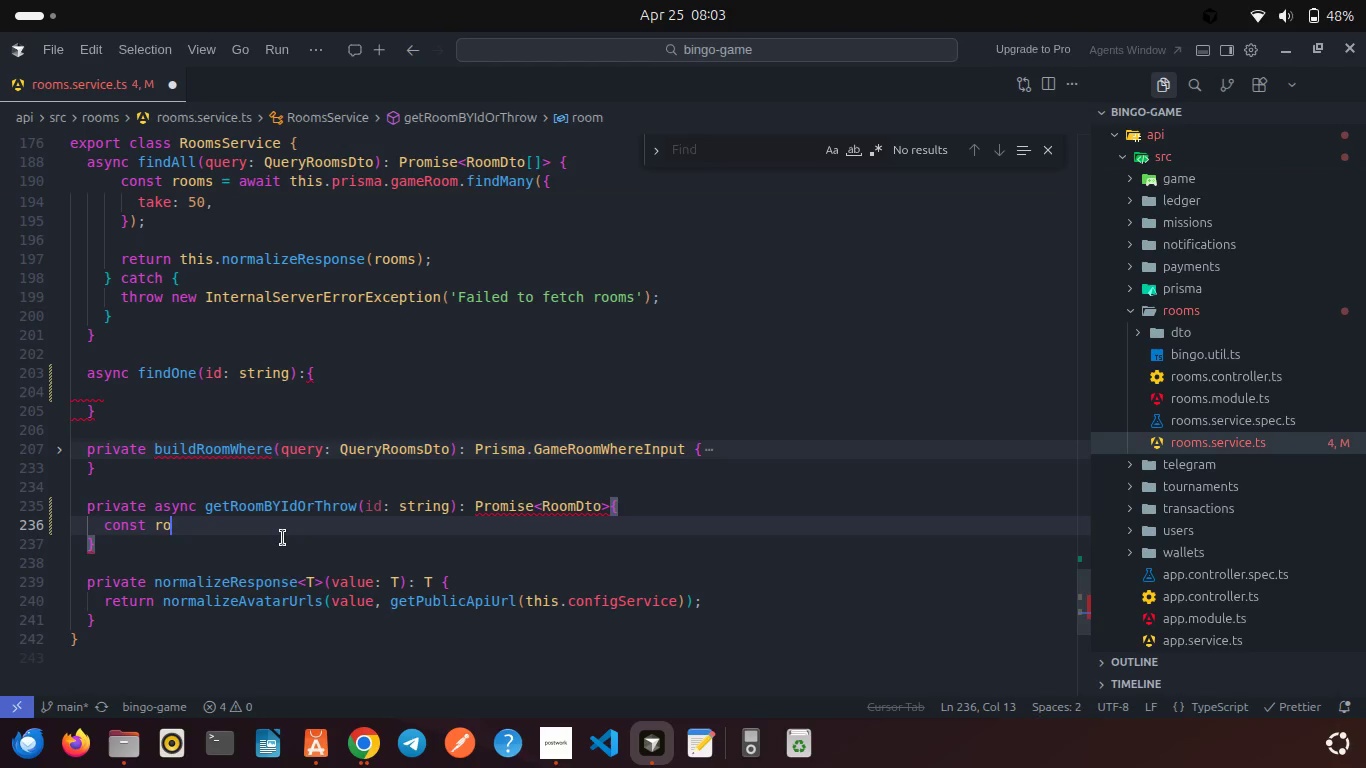 
key(Backspace)
 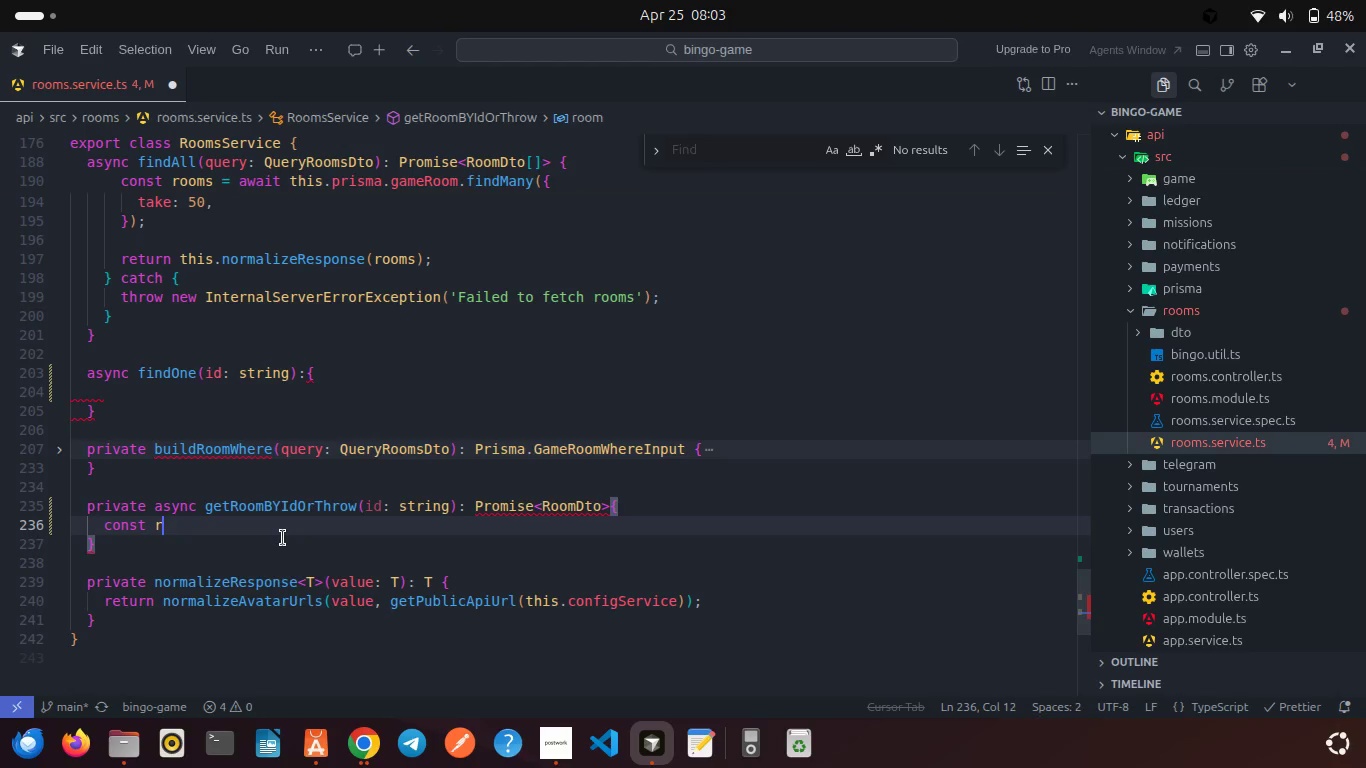 
key(Backspace)
 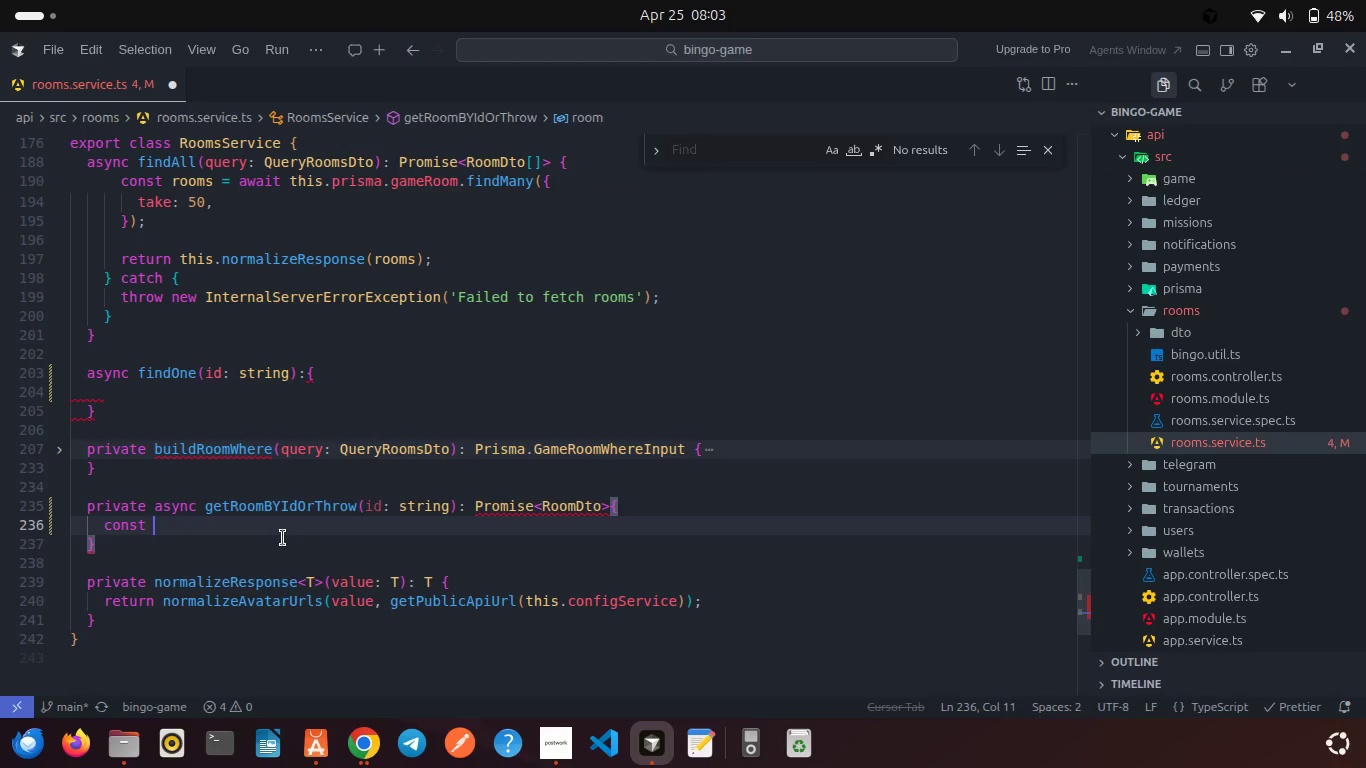 
key(Backspace)
 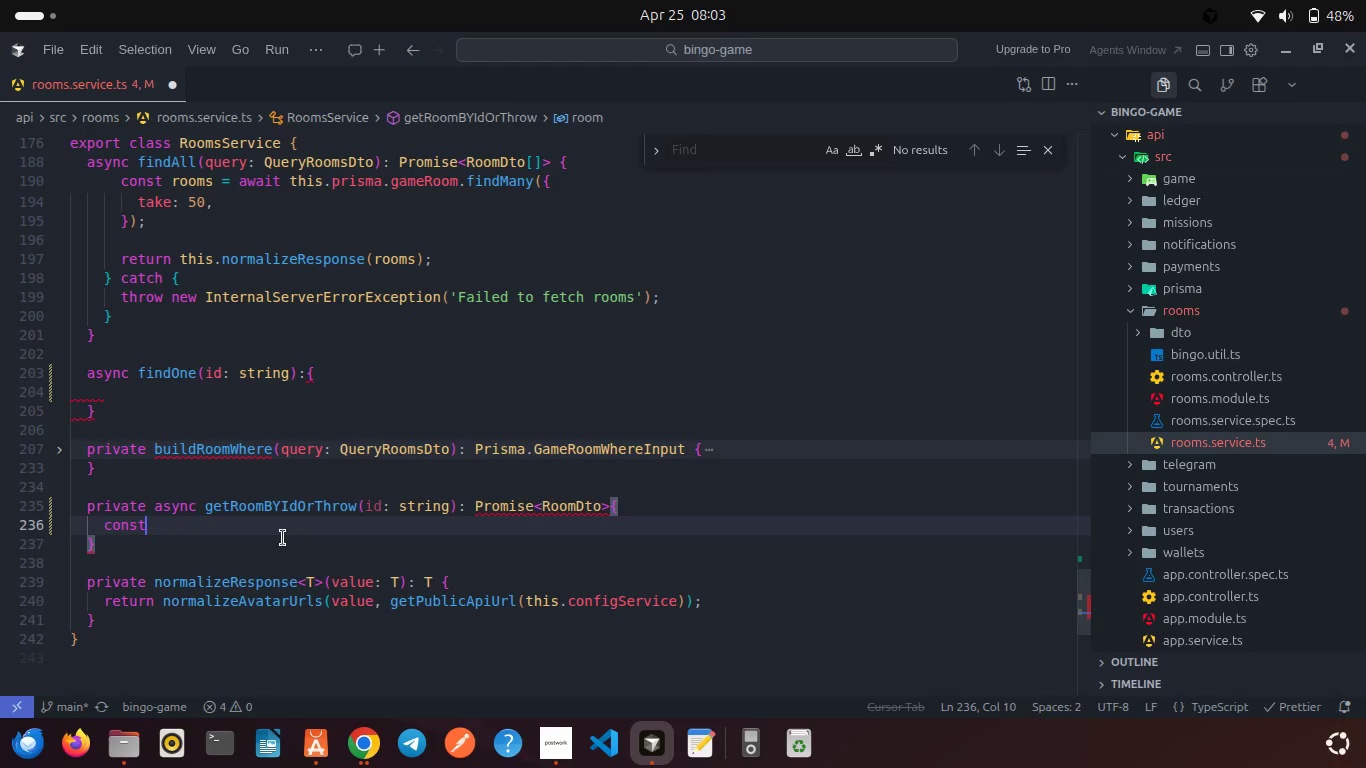 
key(Backspace)
 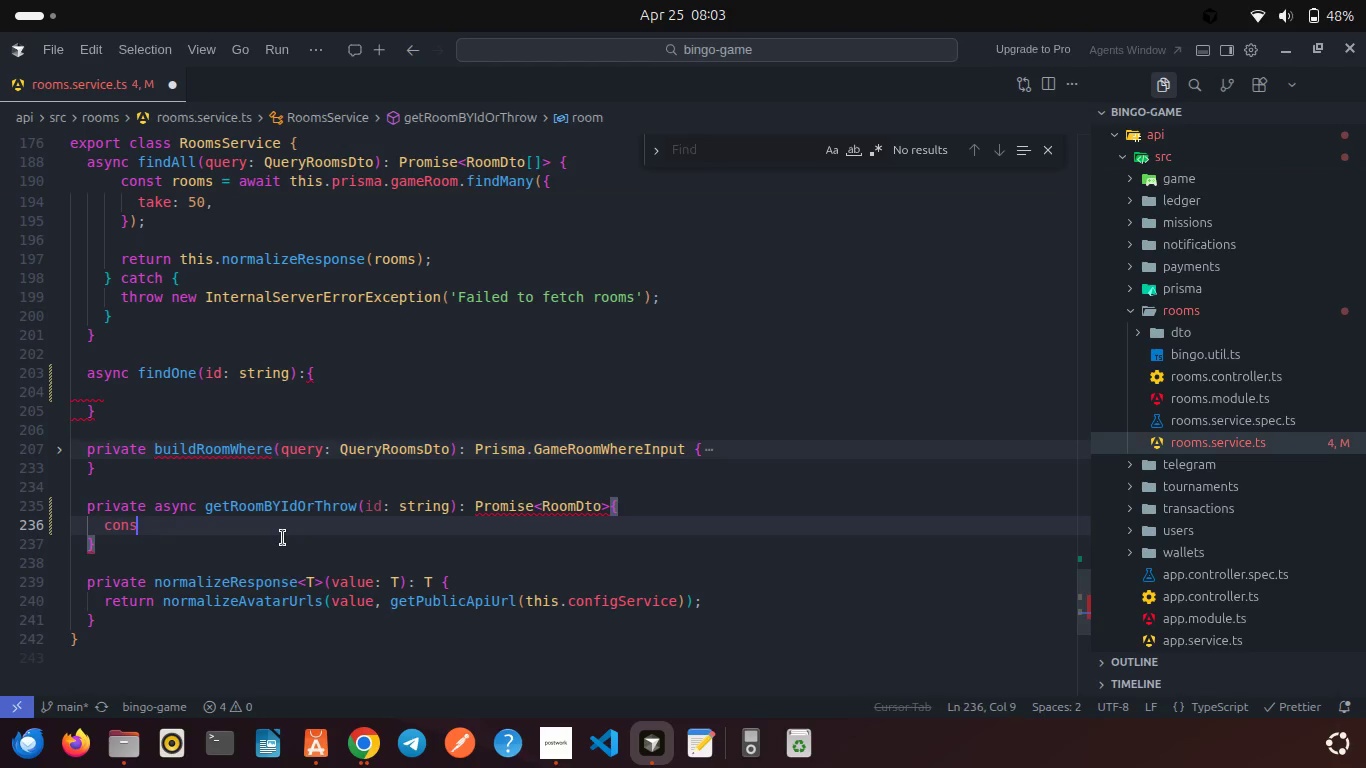 
key(Backspace)
 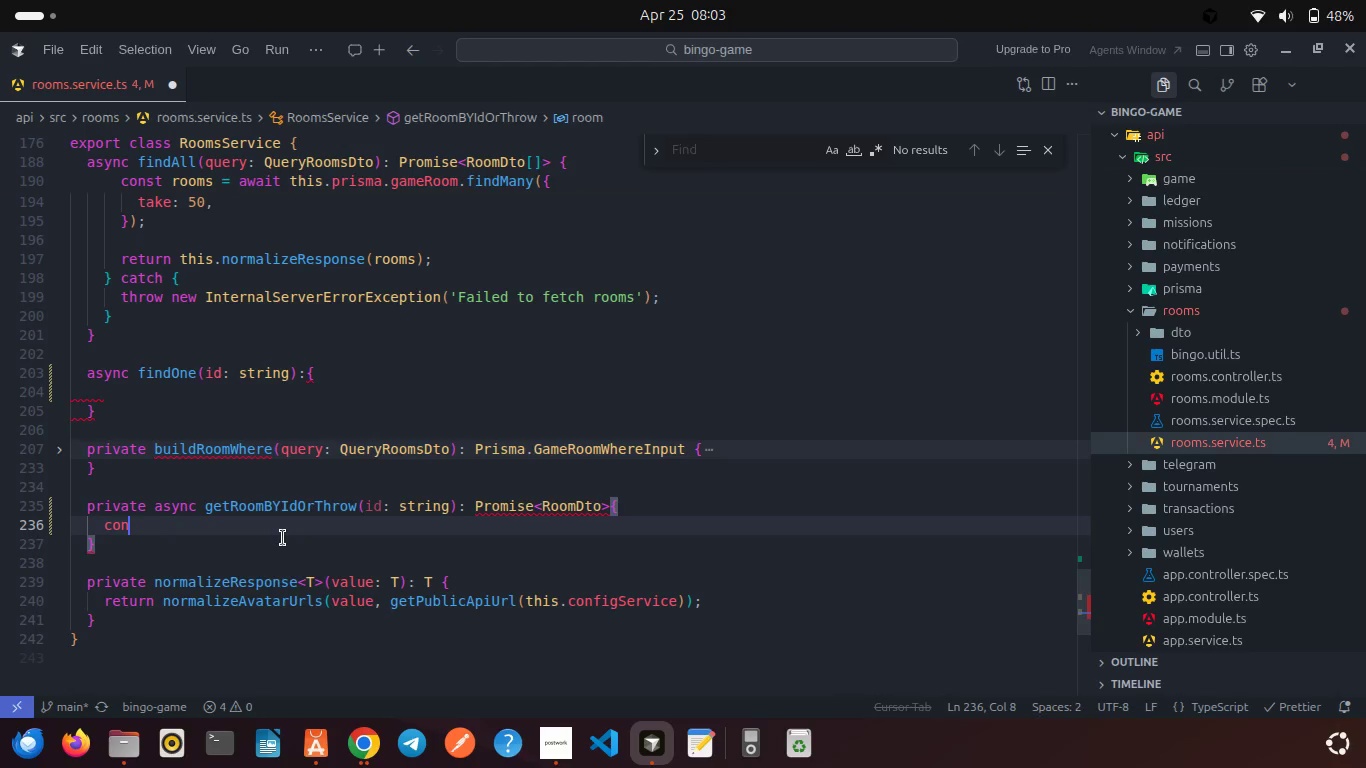 
key(Backspace)
 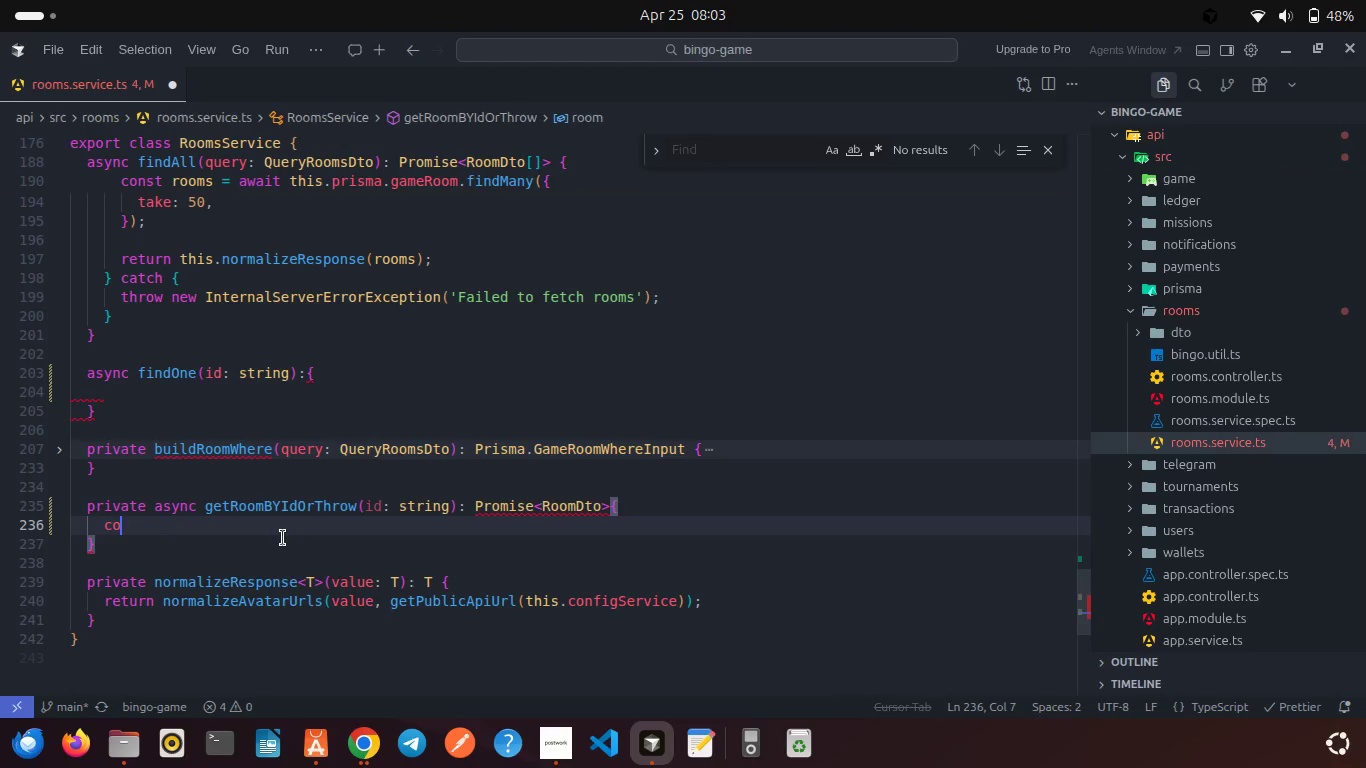 
key(Backspace)
 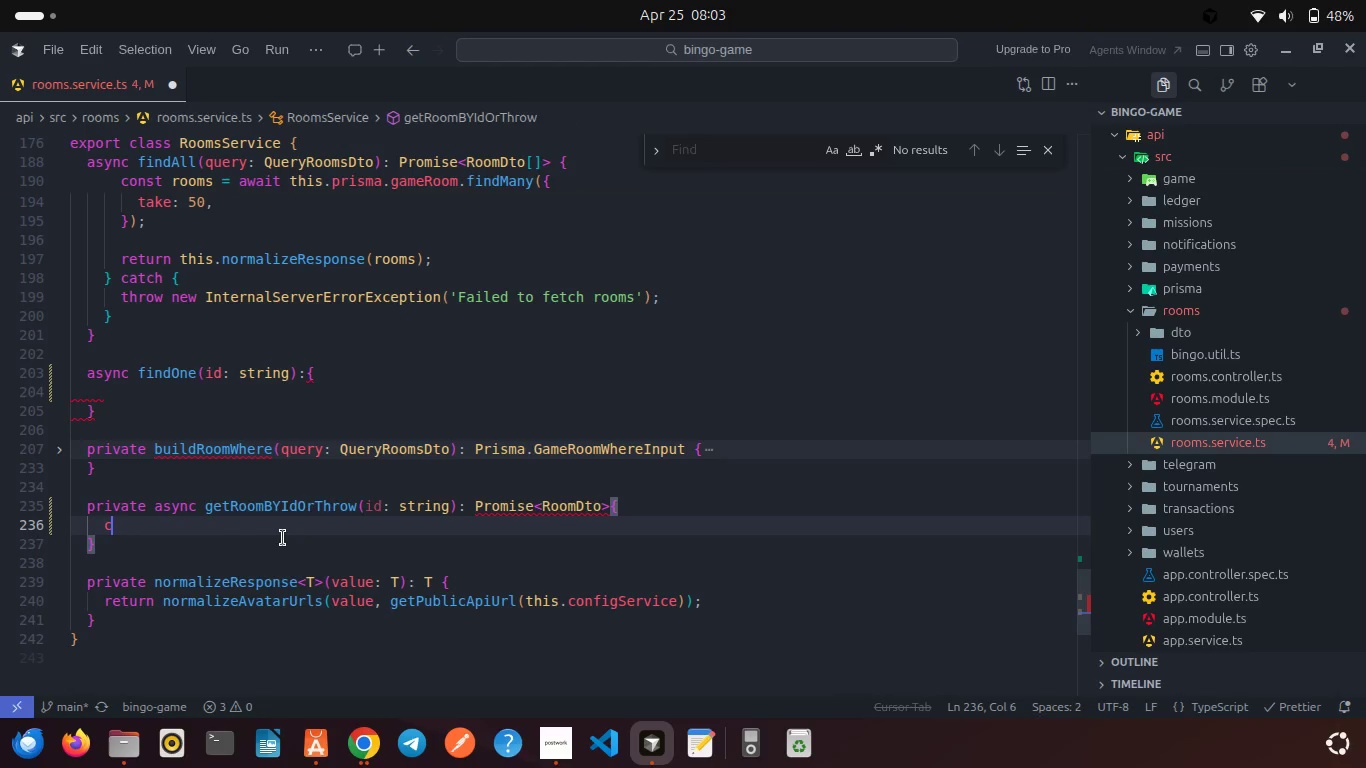 
key(Backspace)
 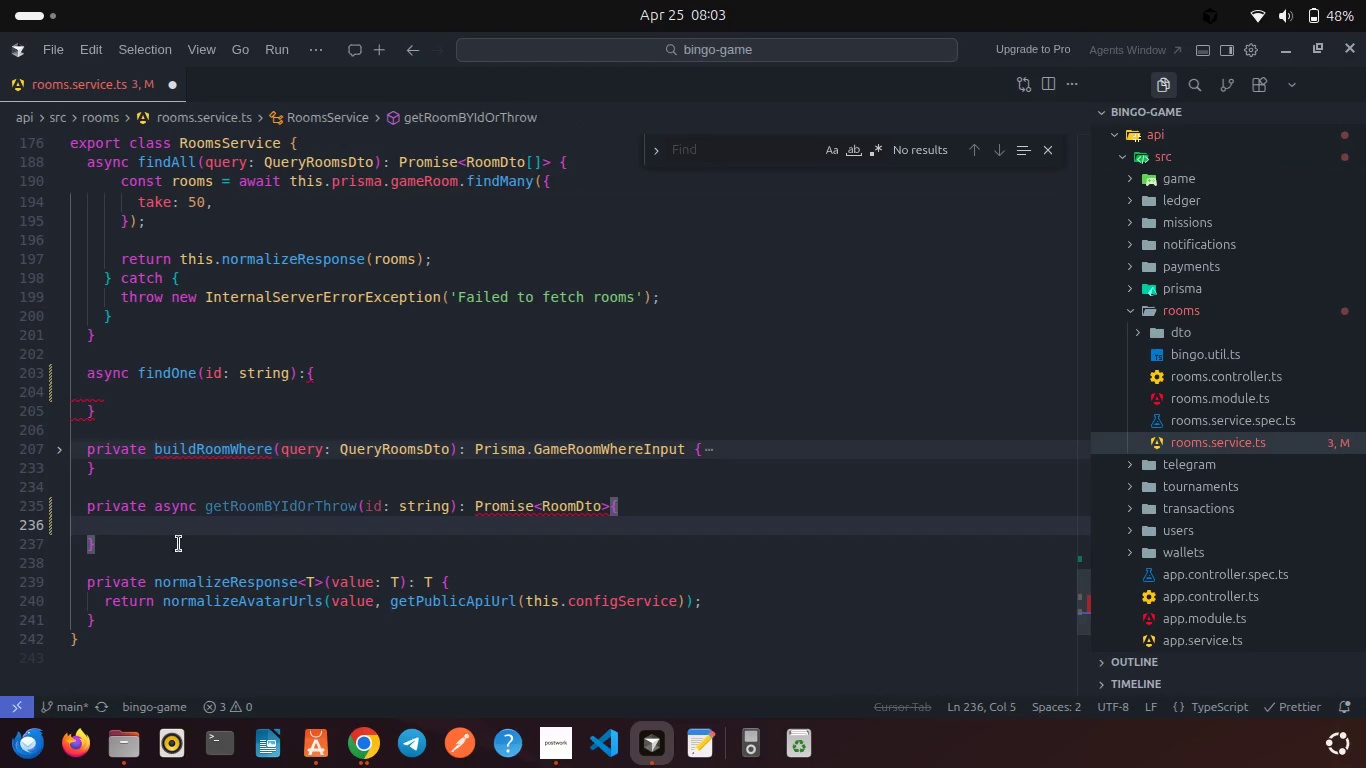 
left_click([168, 547])
 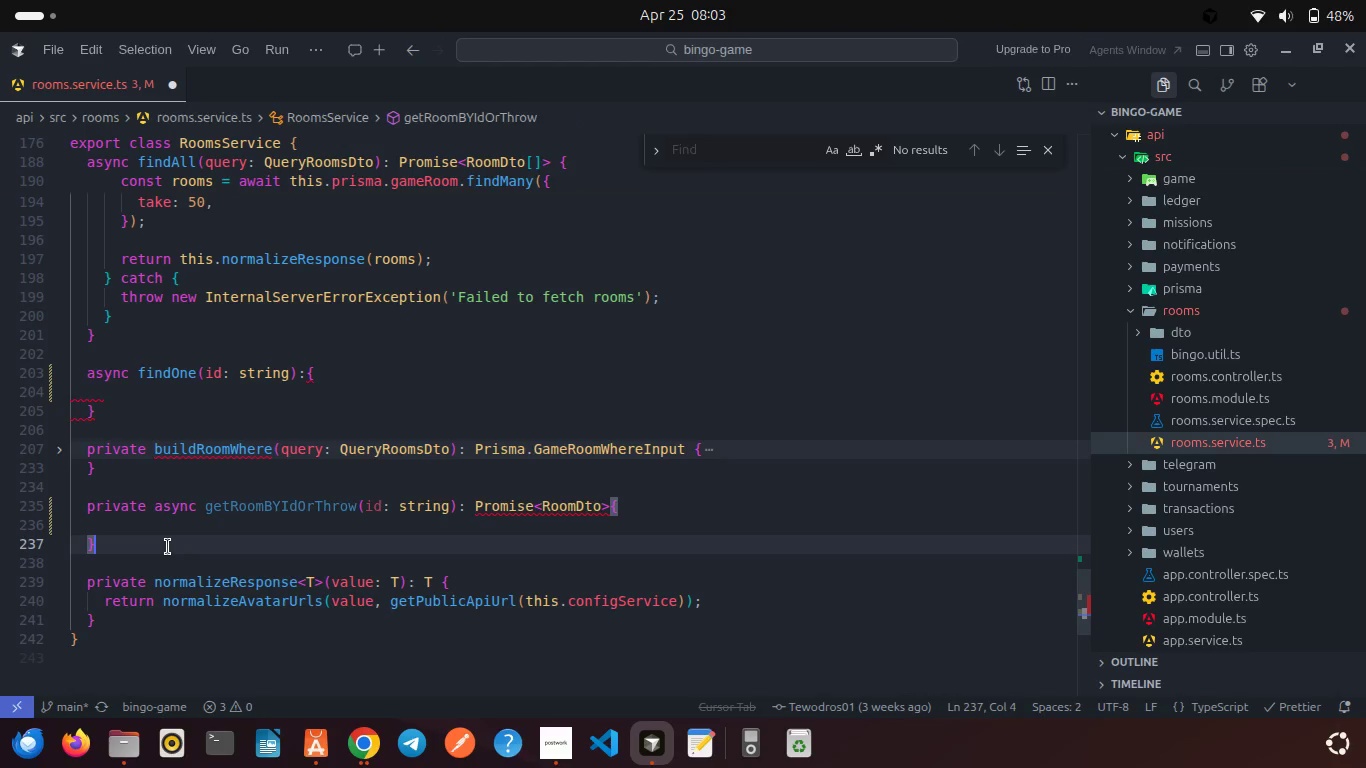 
key(Enter)
 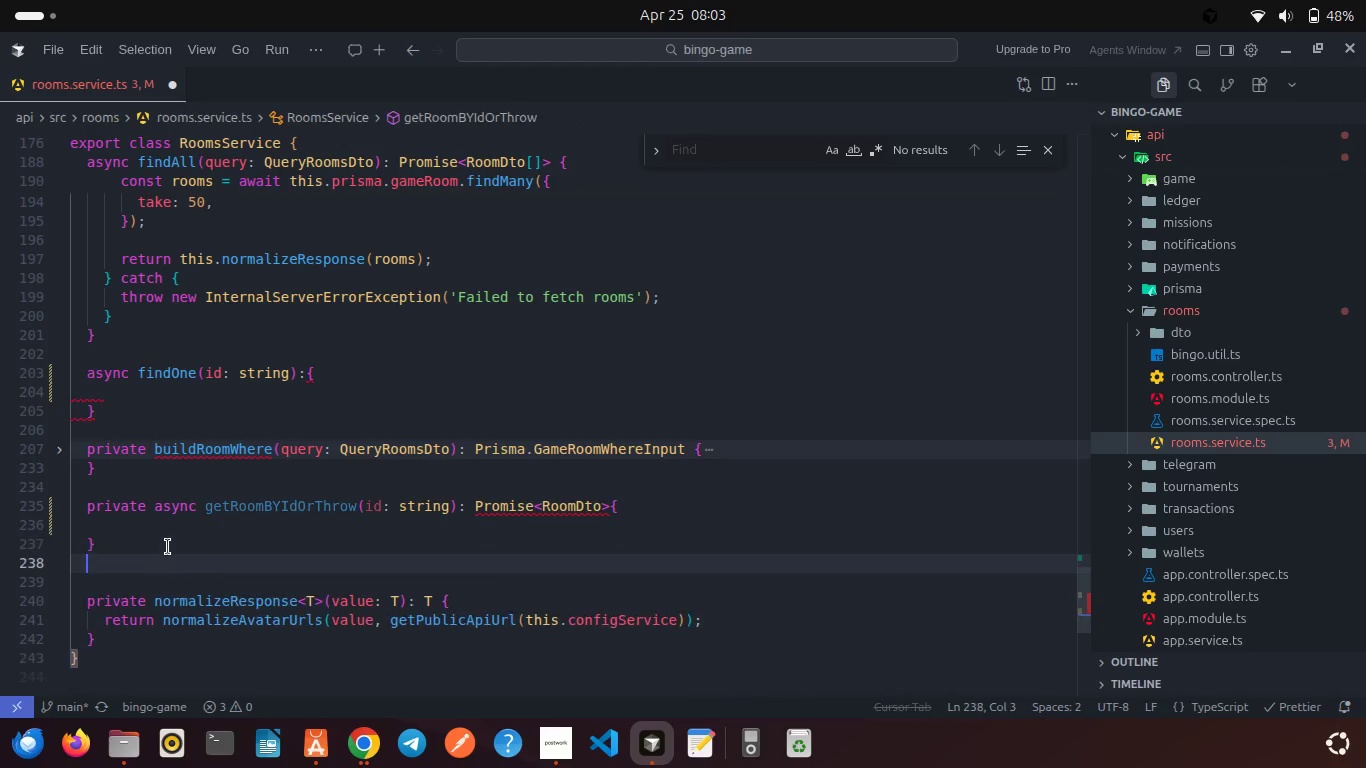 
key(Enter)
 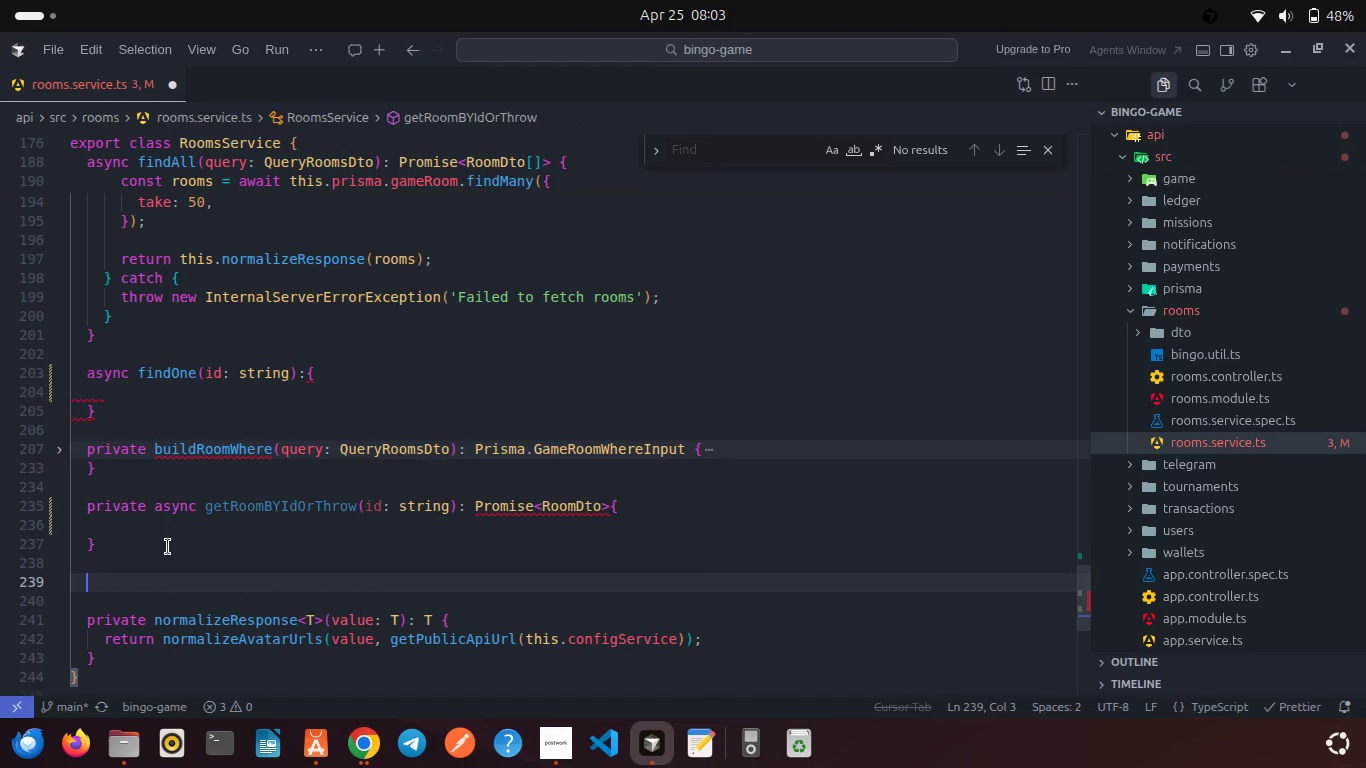 
type(pri)
 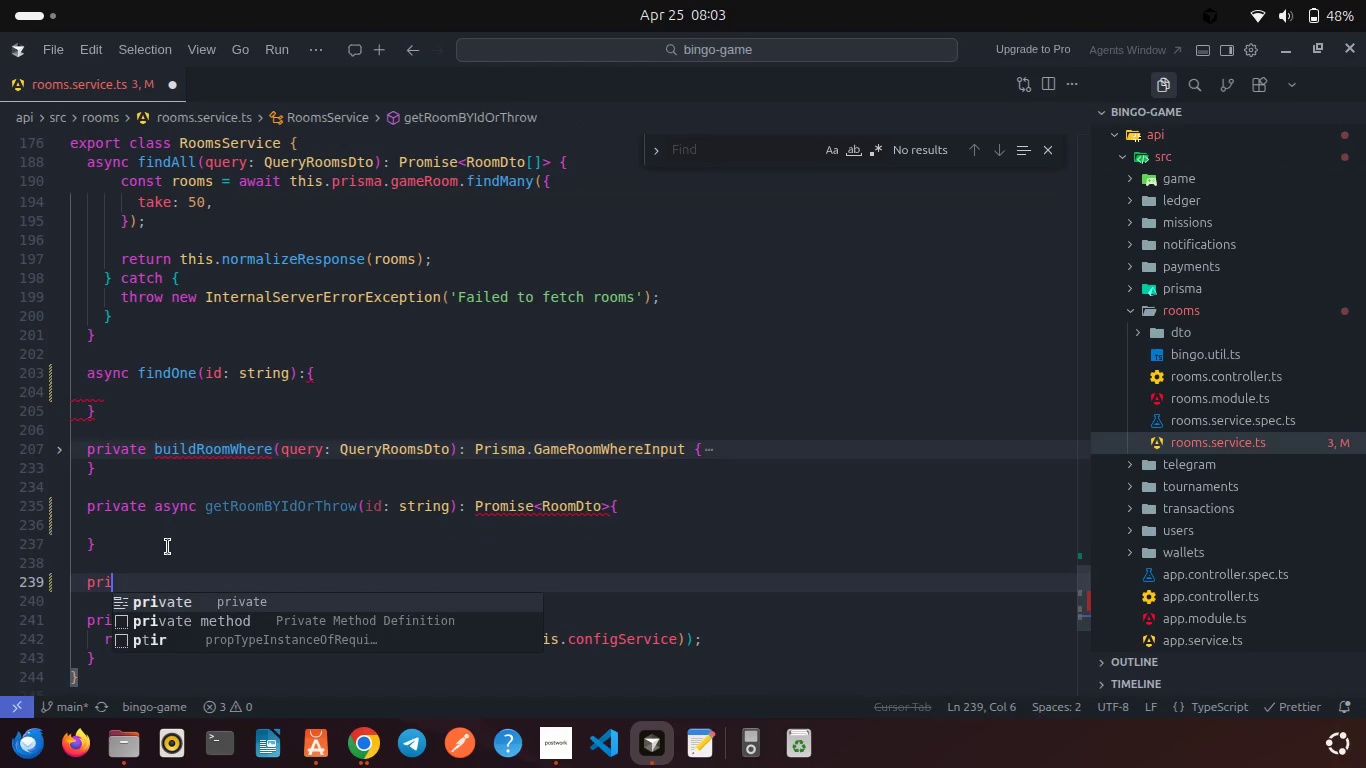 
key(Enter)
 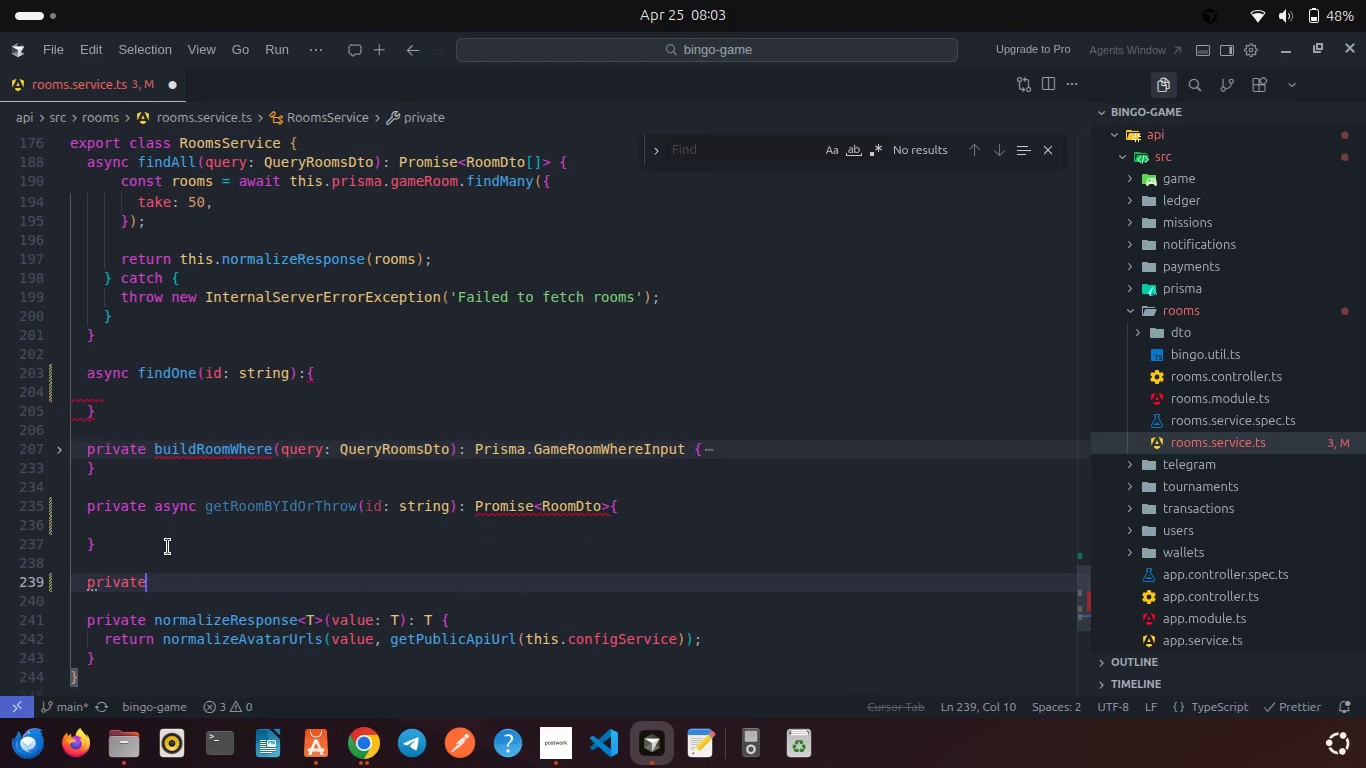 
type( asy)
 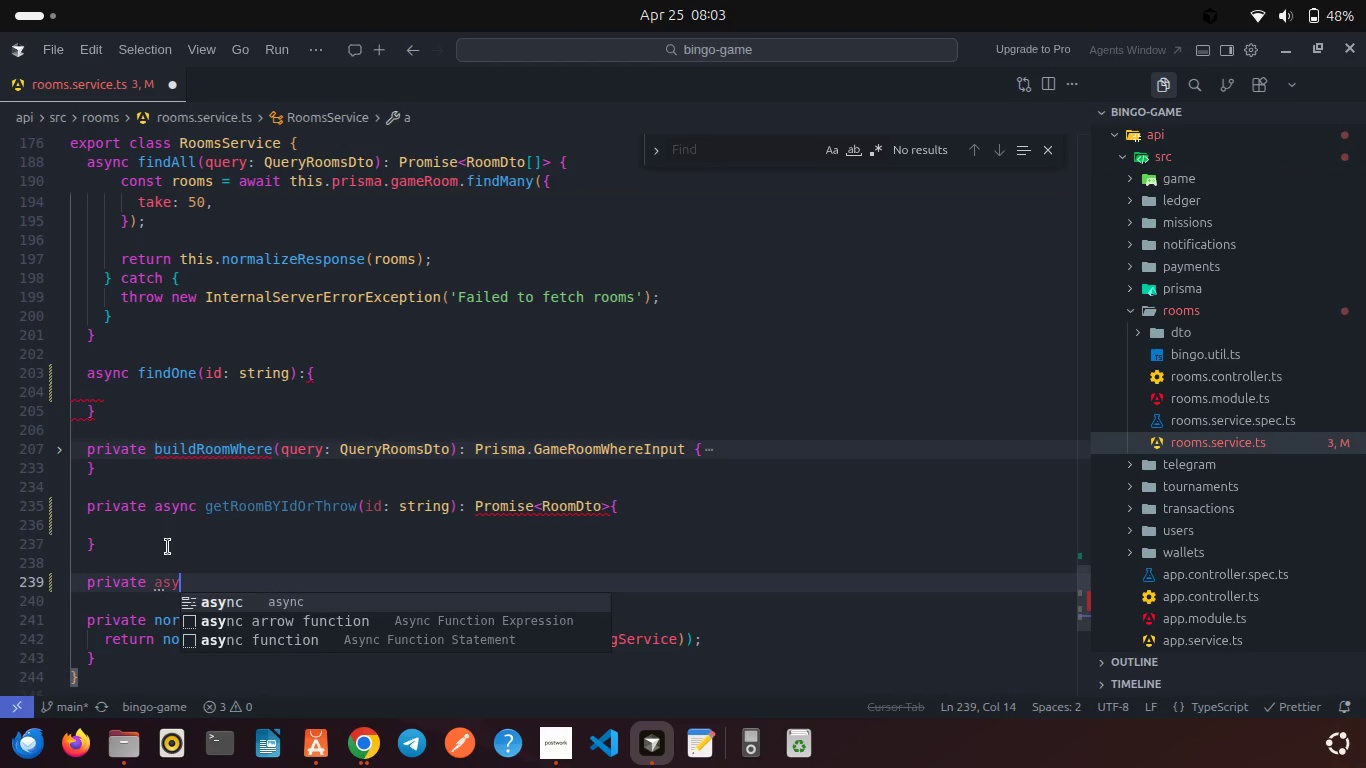 
key(Enter)
 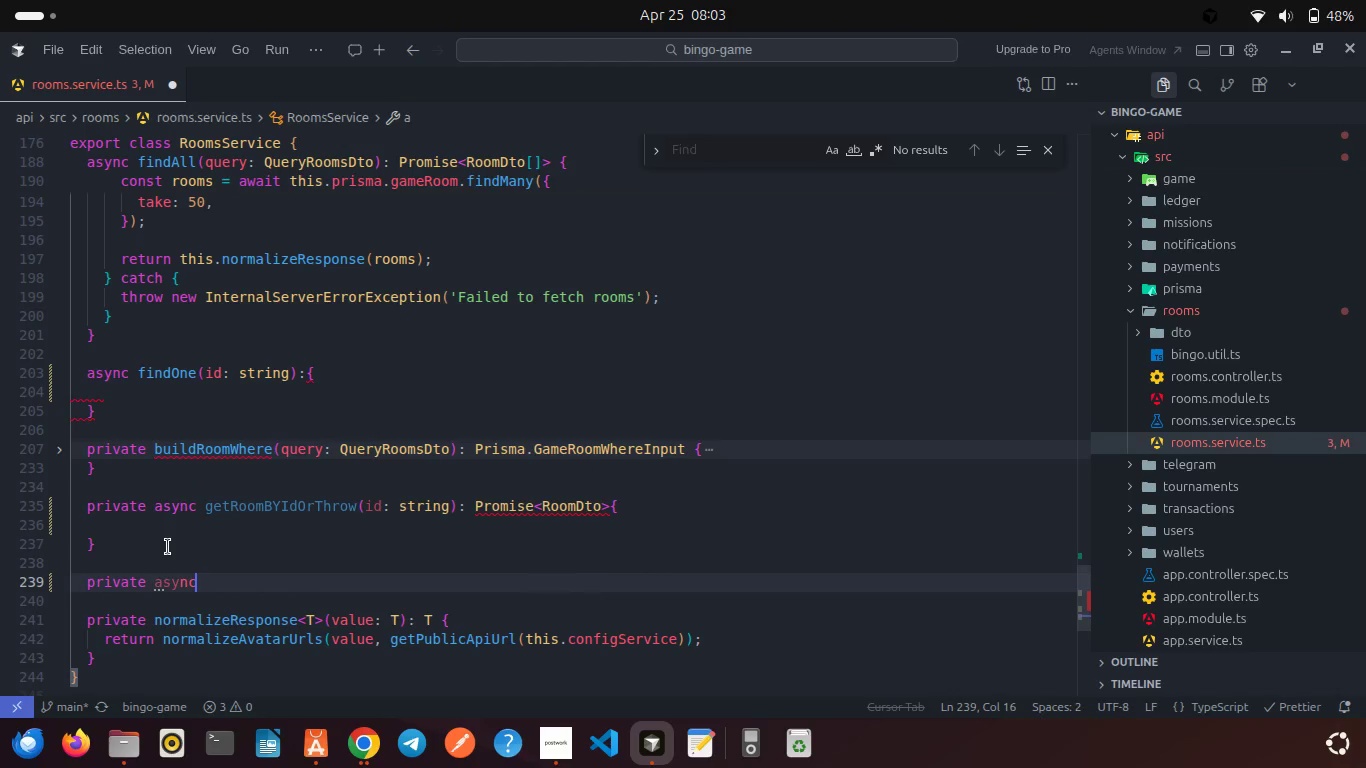 
type( getRommB)
key(Backspace)
key(Backspace)
key(Backspace)
type(omByIdOrThrowtx(): Promi)
 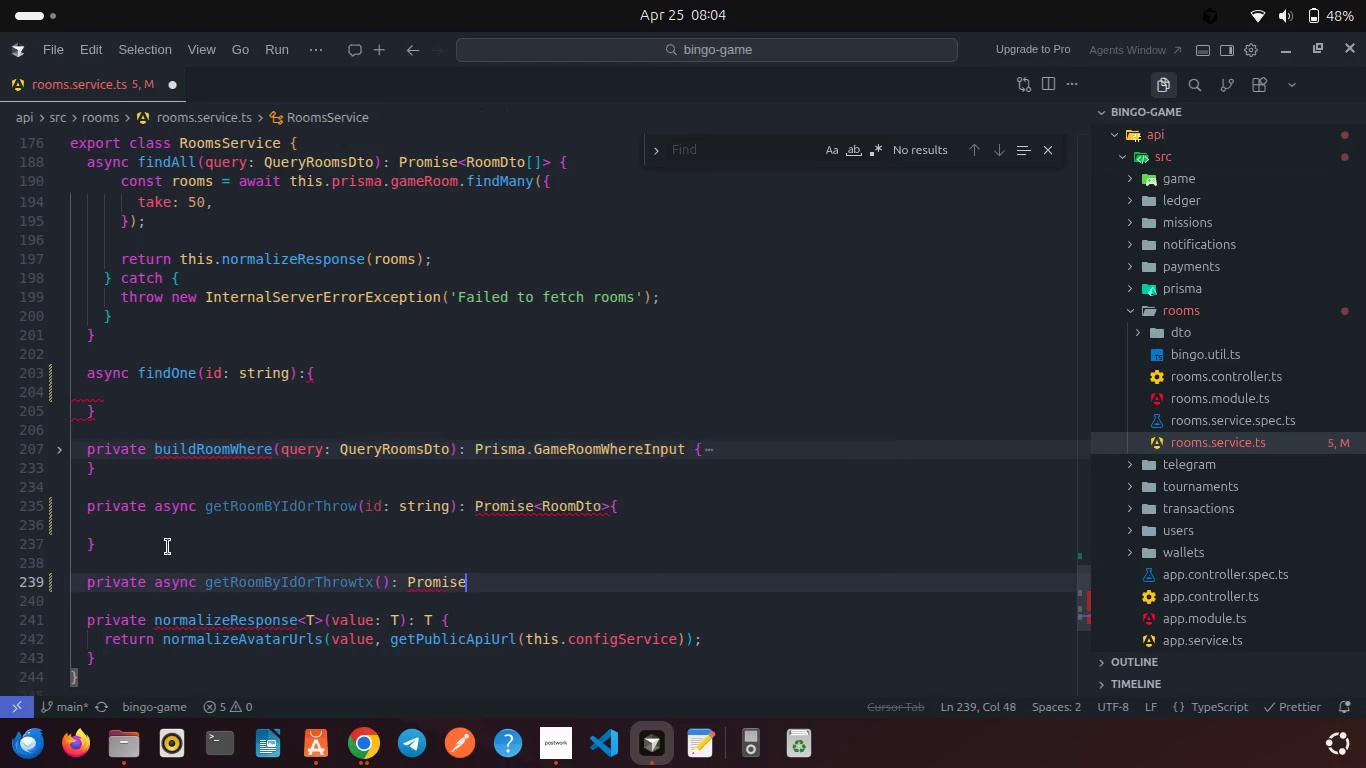 
 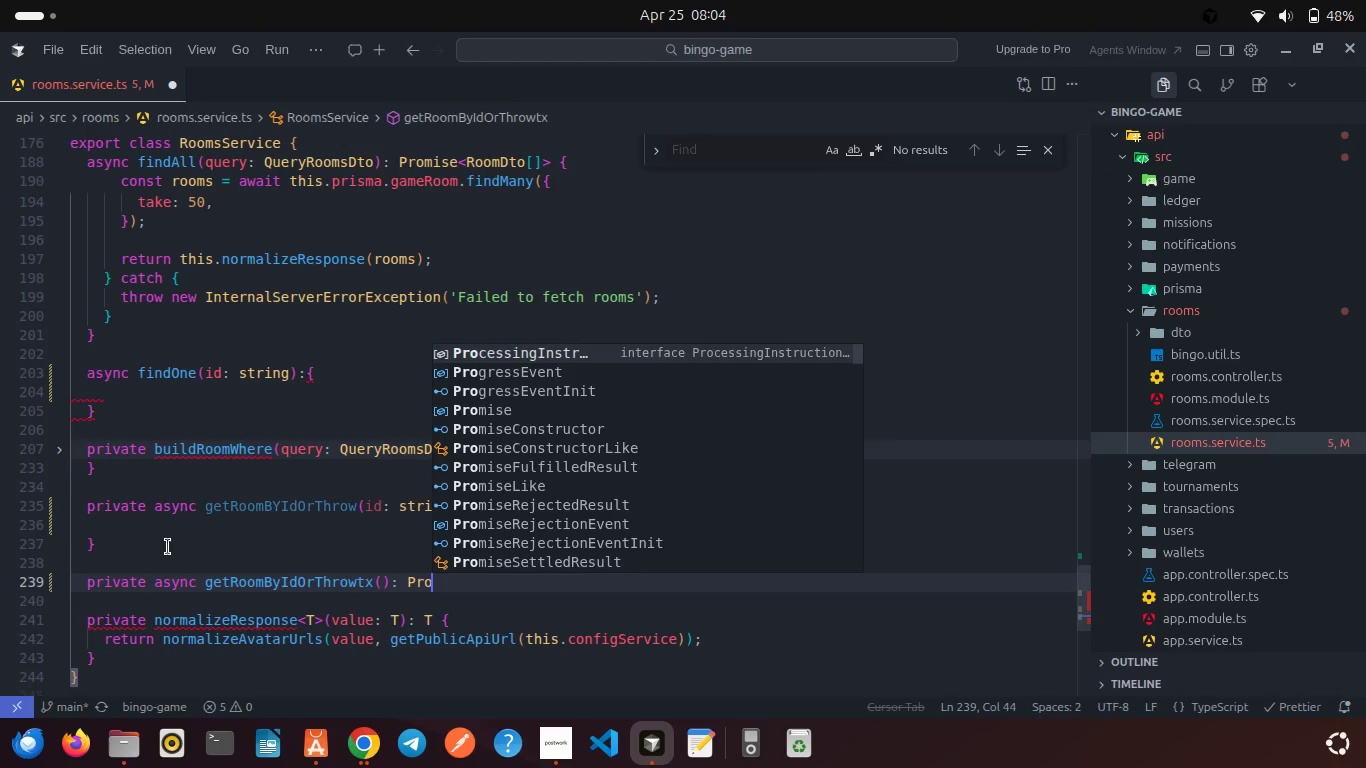 
key(Enter)
 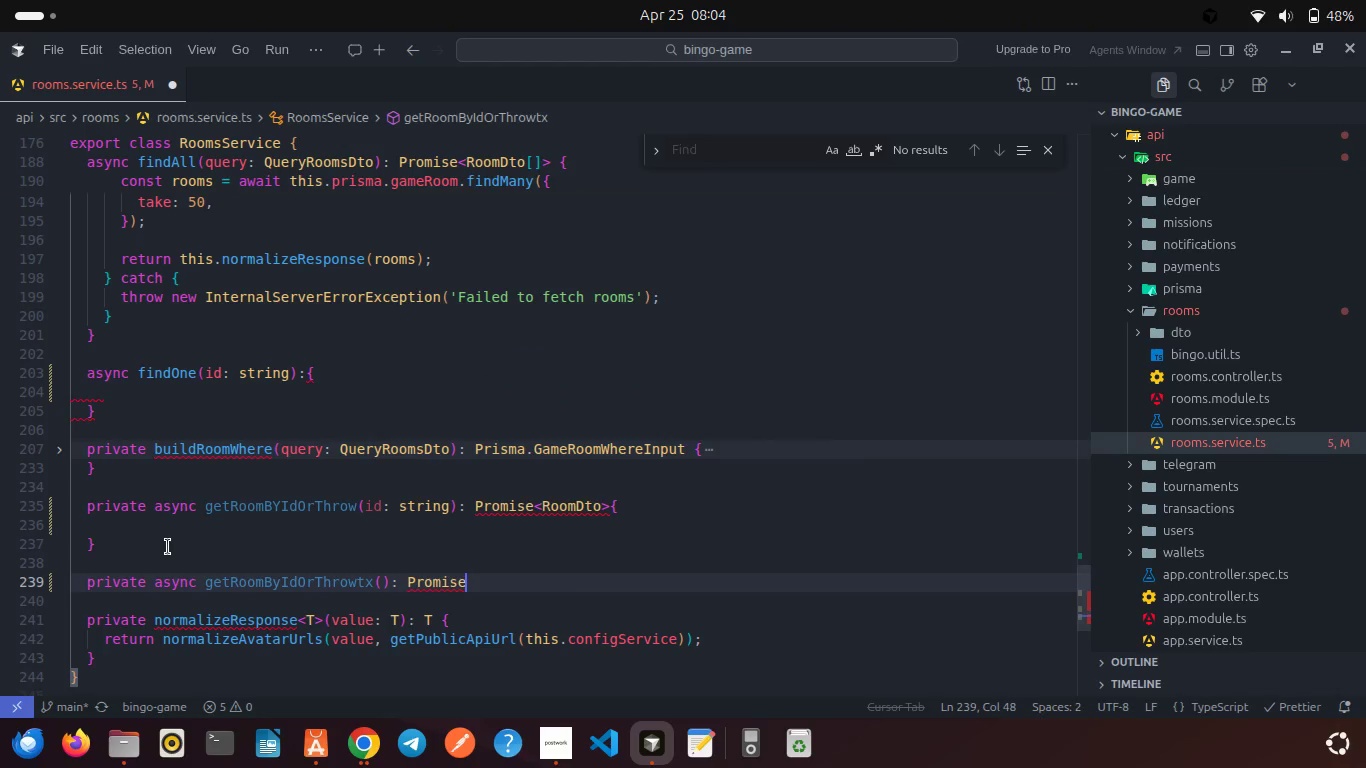 
type(<RoomD)
 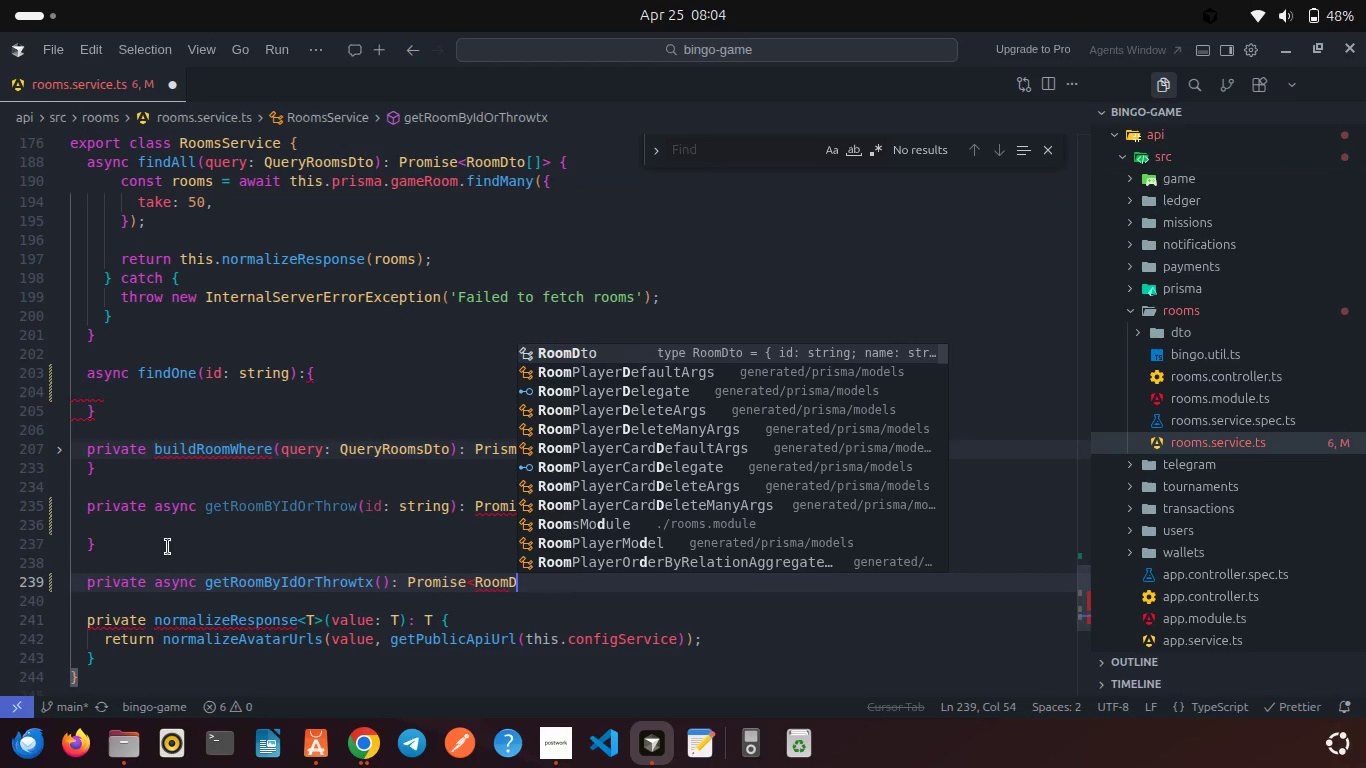 
key(Enter)
 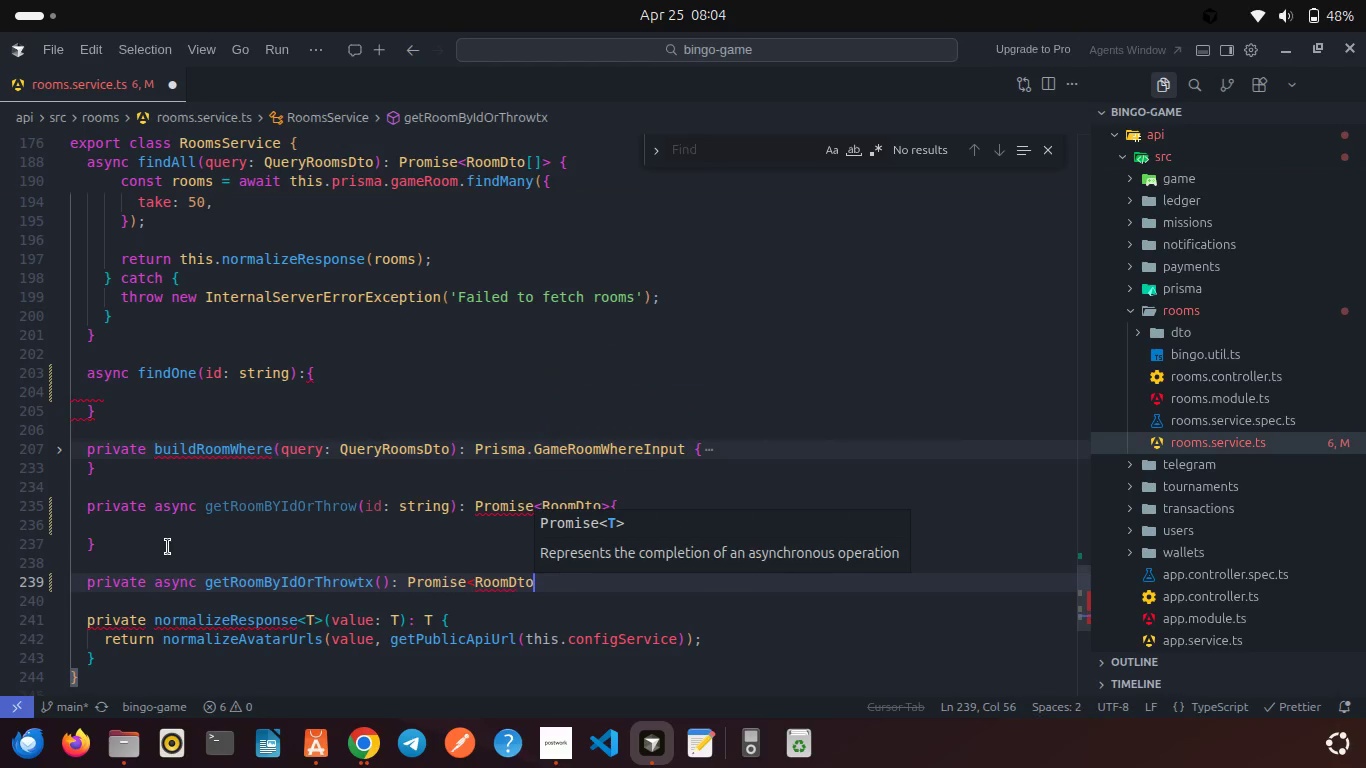 
key(Shift+Period)
 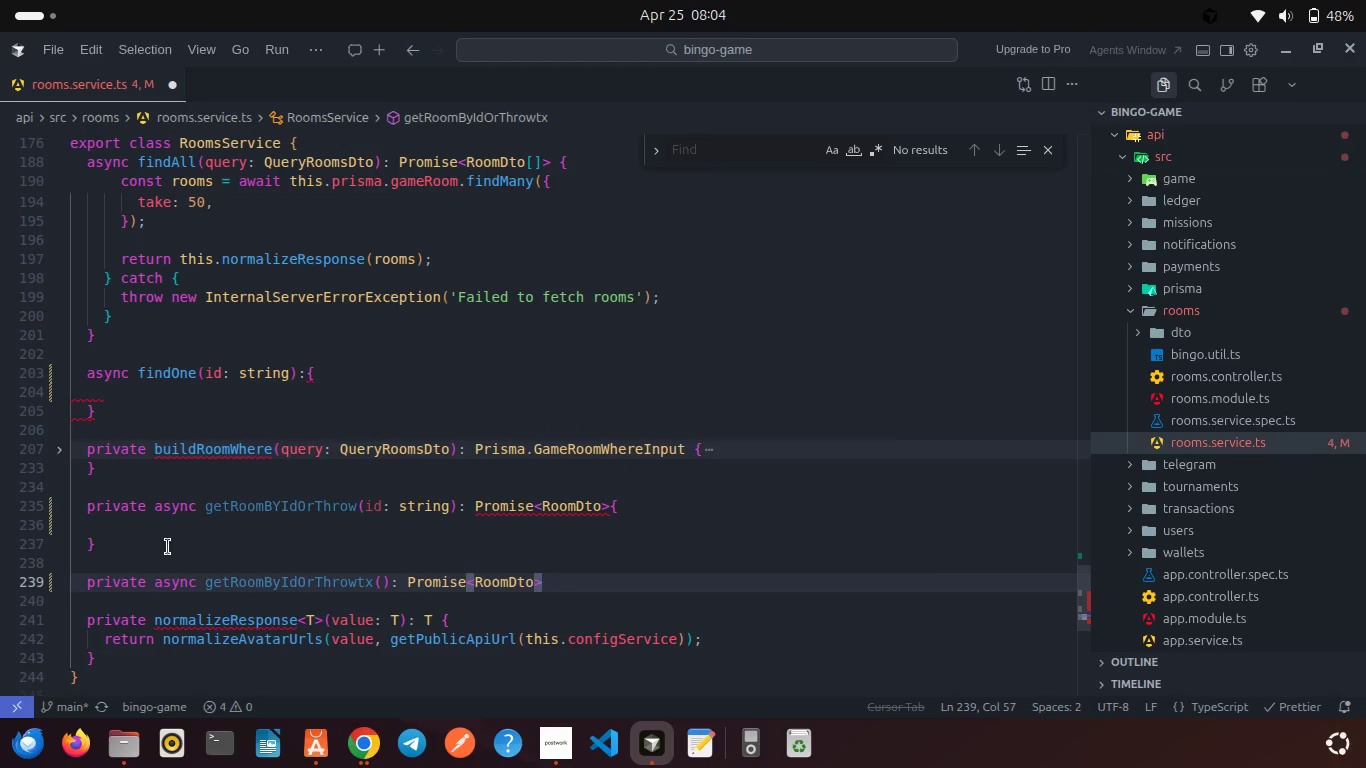 
key(Shift+BracketLeft)
 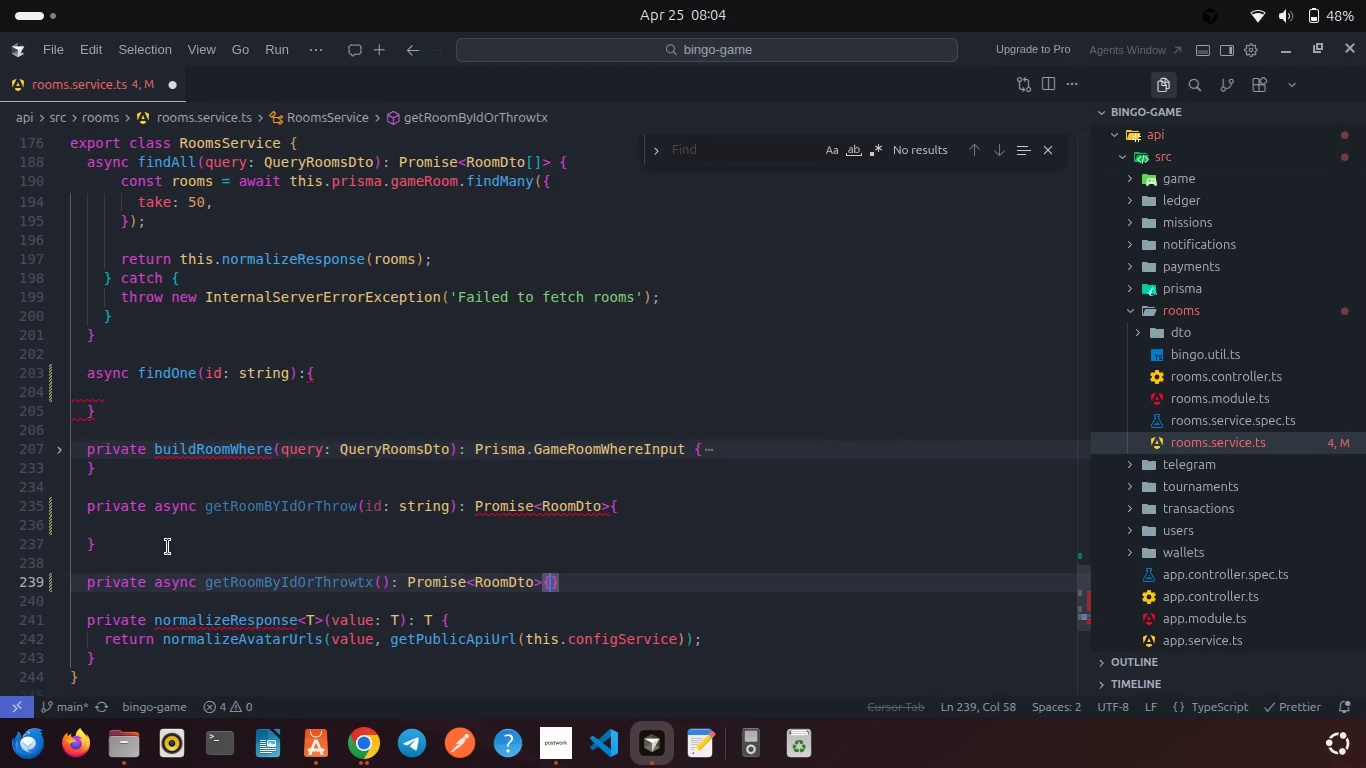 
key(Enter)
 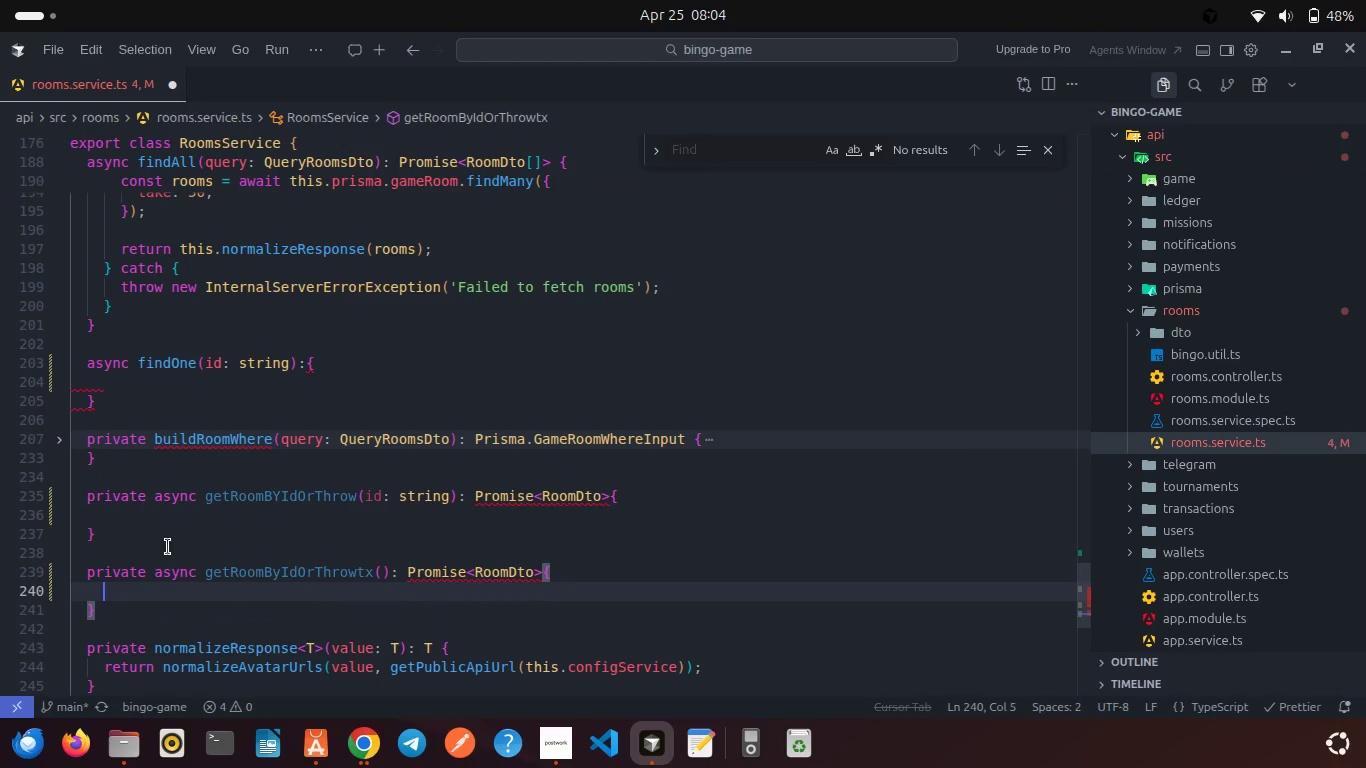 
type(const room = awa)
 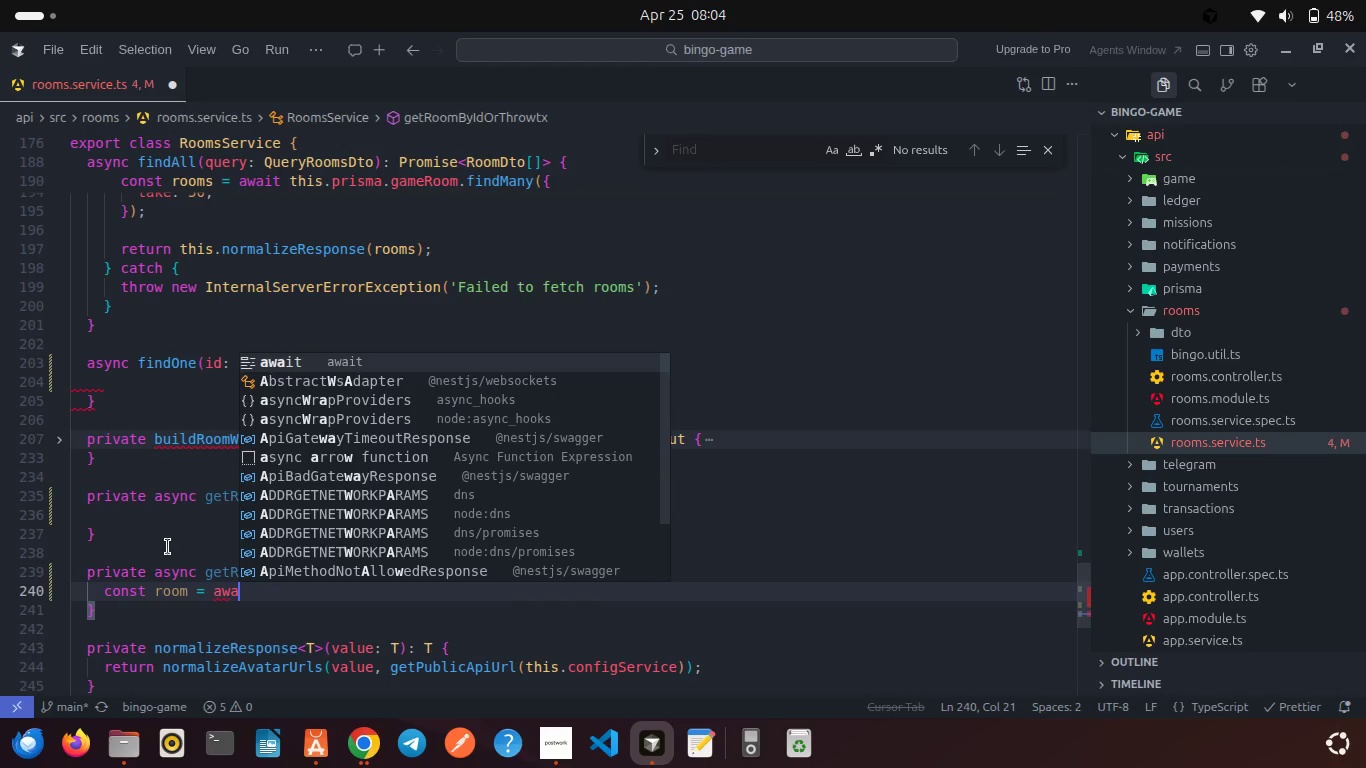 
key(Enter)
 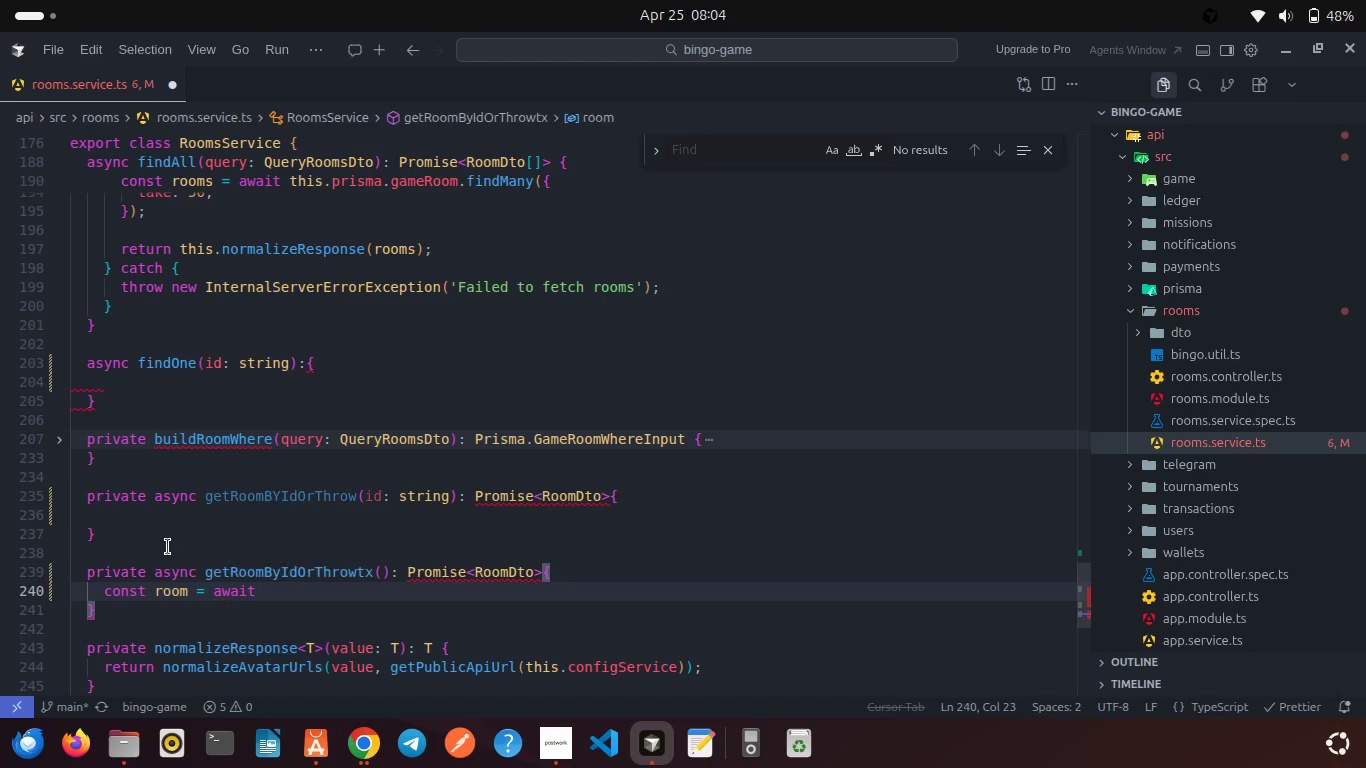 
type( db.get)
key(Backspace)
key(Backspace)
key(Backspace)
key(Backspace)
key(Backspace)
key(Backspace)
key(Backspace)
key(Backspace)
key(Backspace)
key(Backspace)
 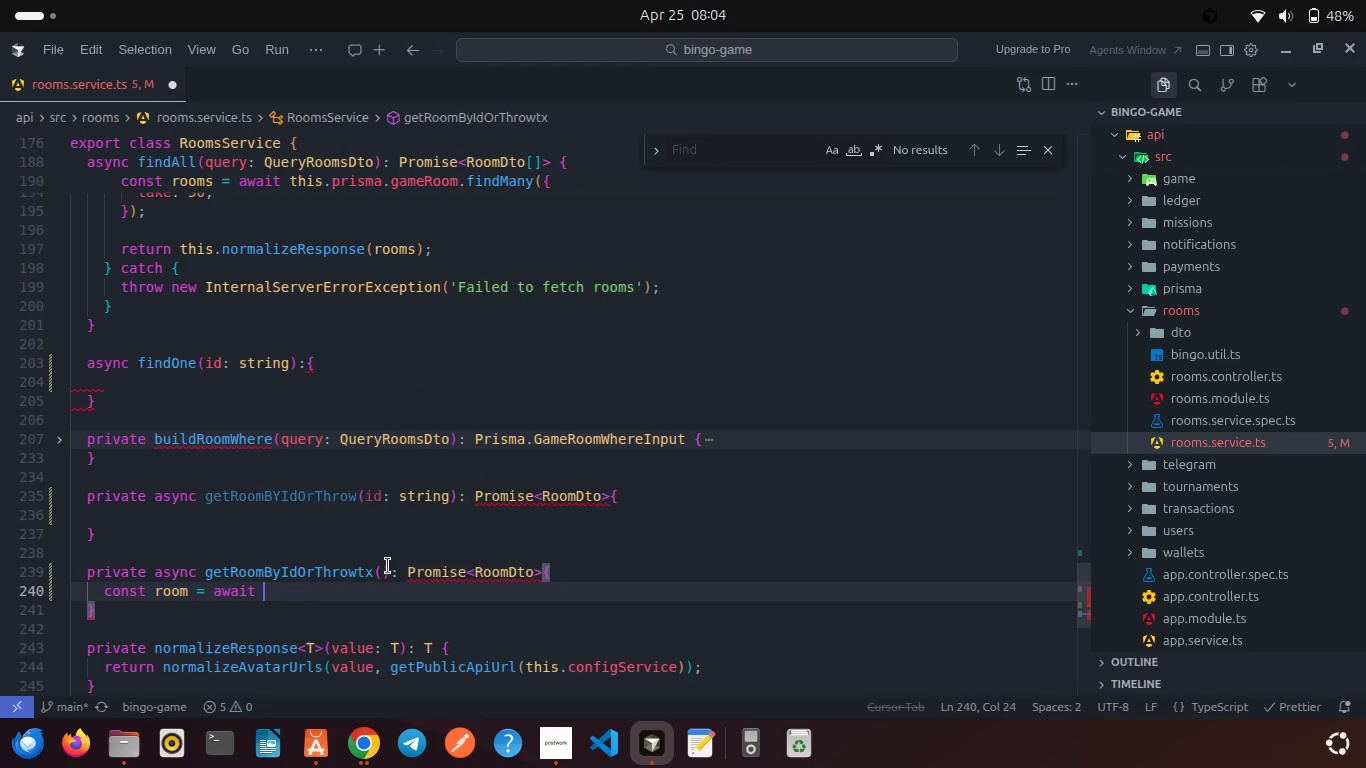 
left_click([390, 572])
 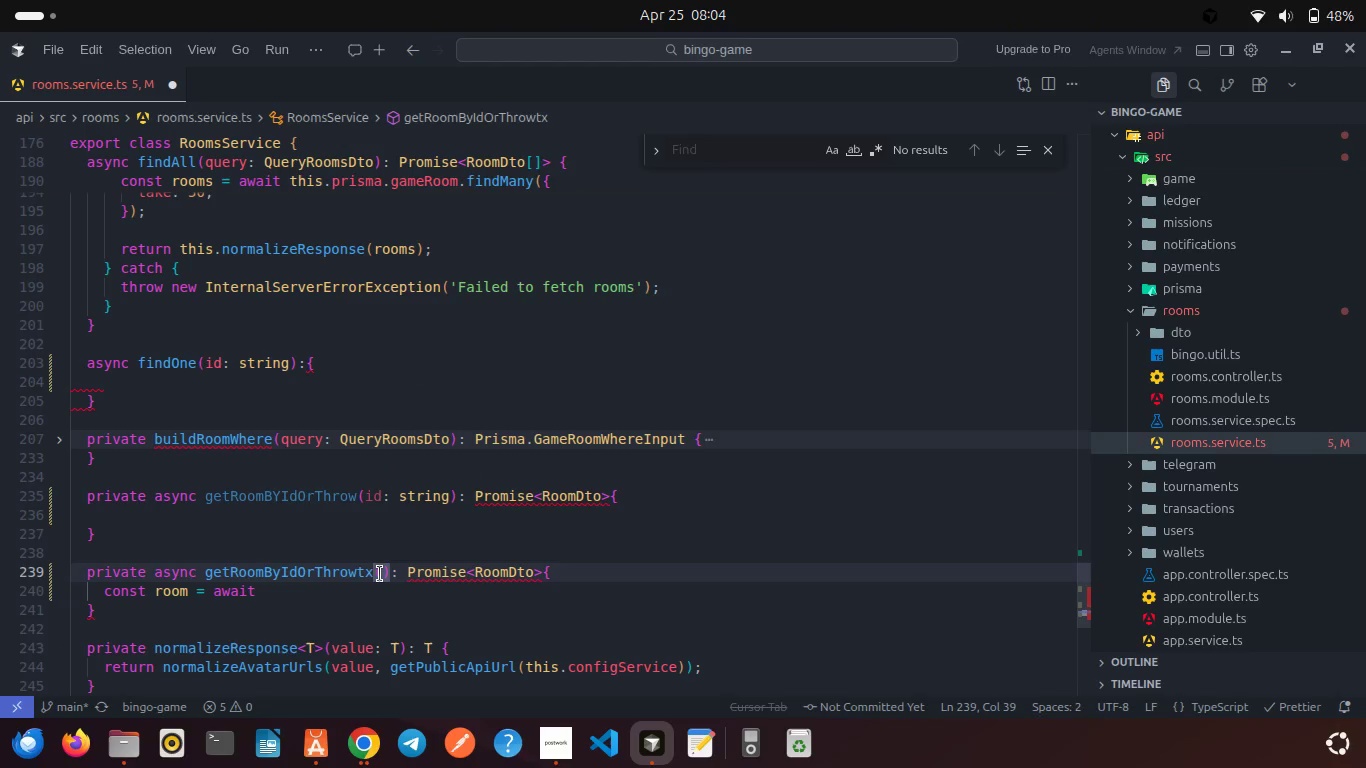 
left_click([379, 574])
 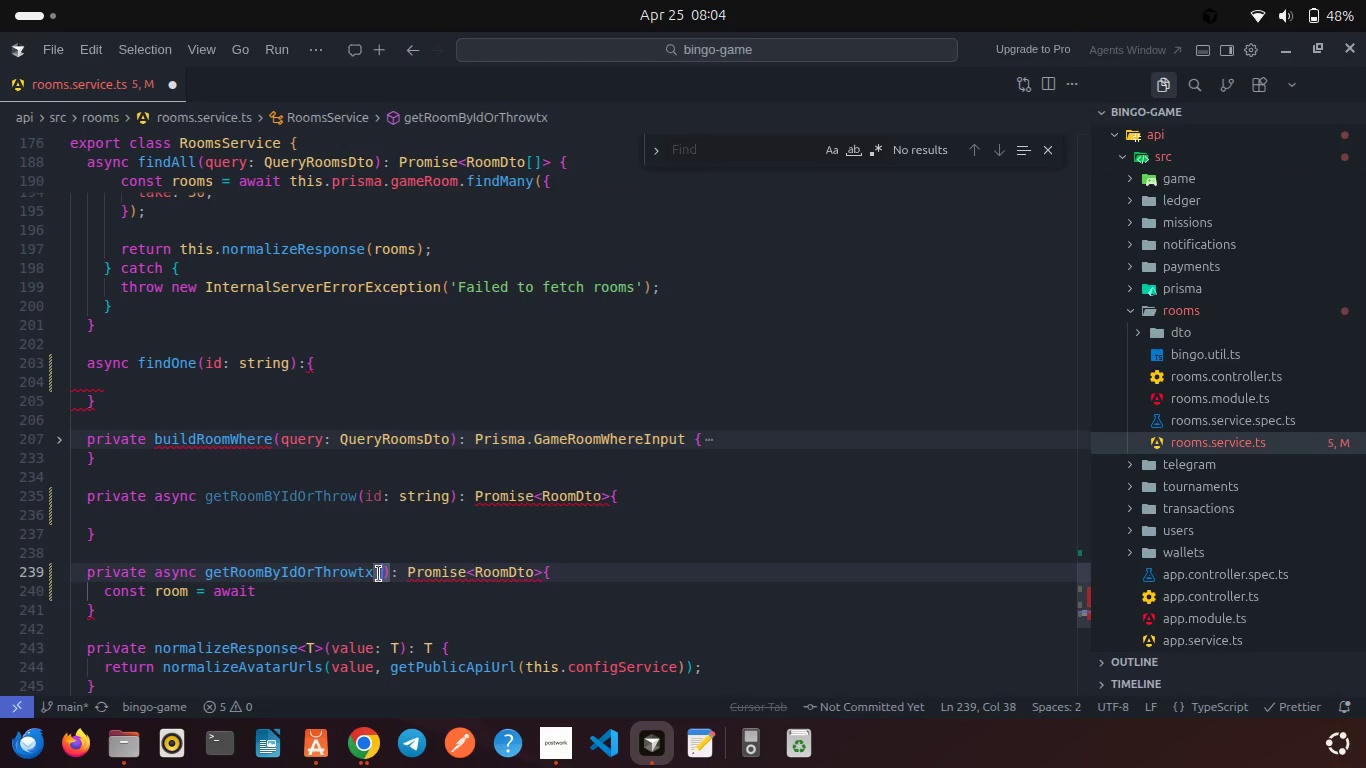 
type(db: PrismS)
 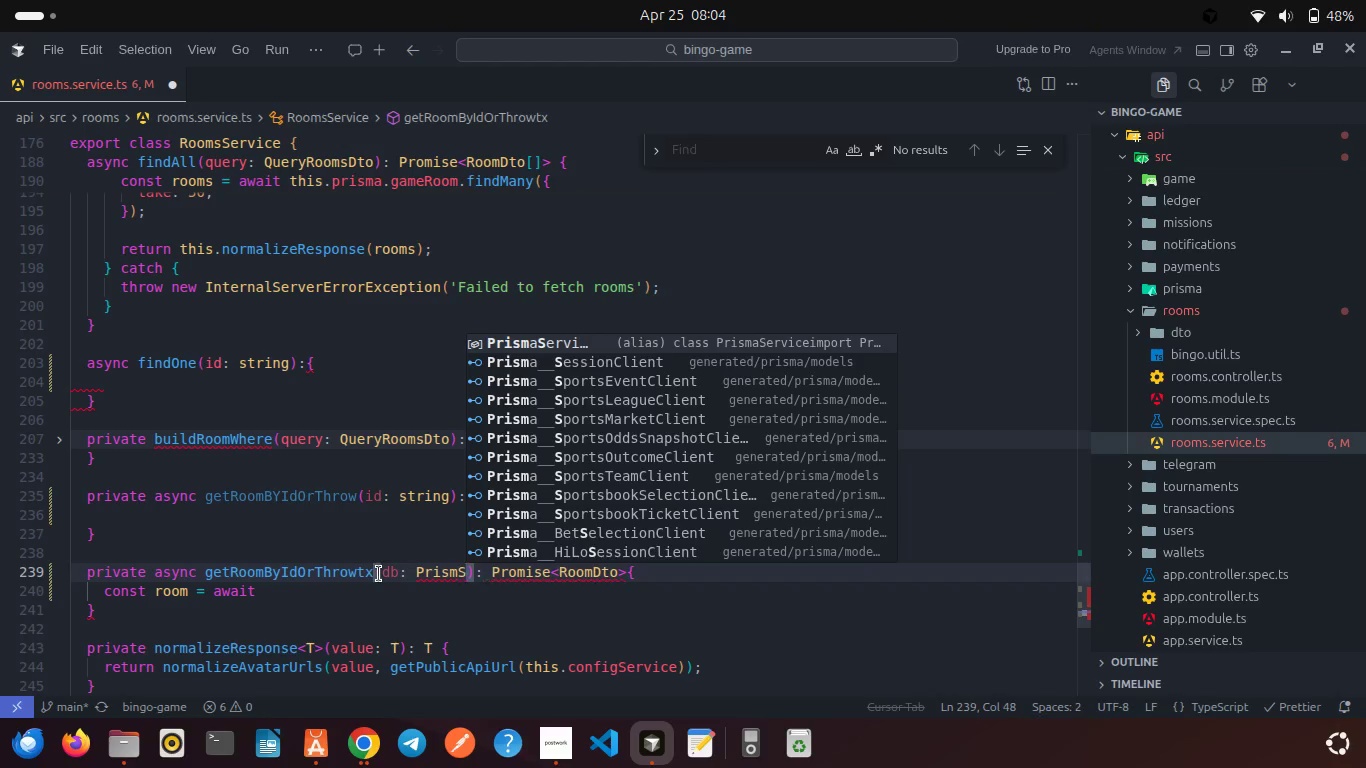 
 